 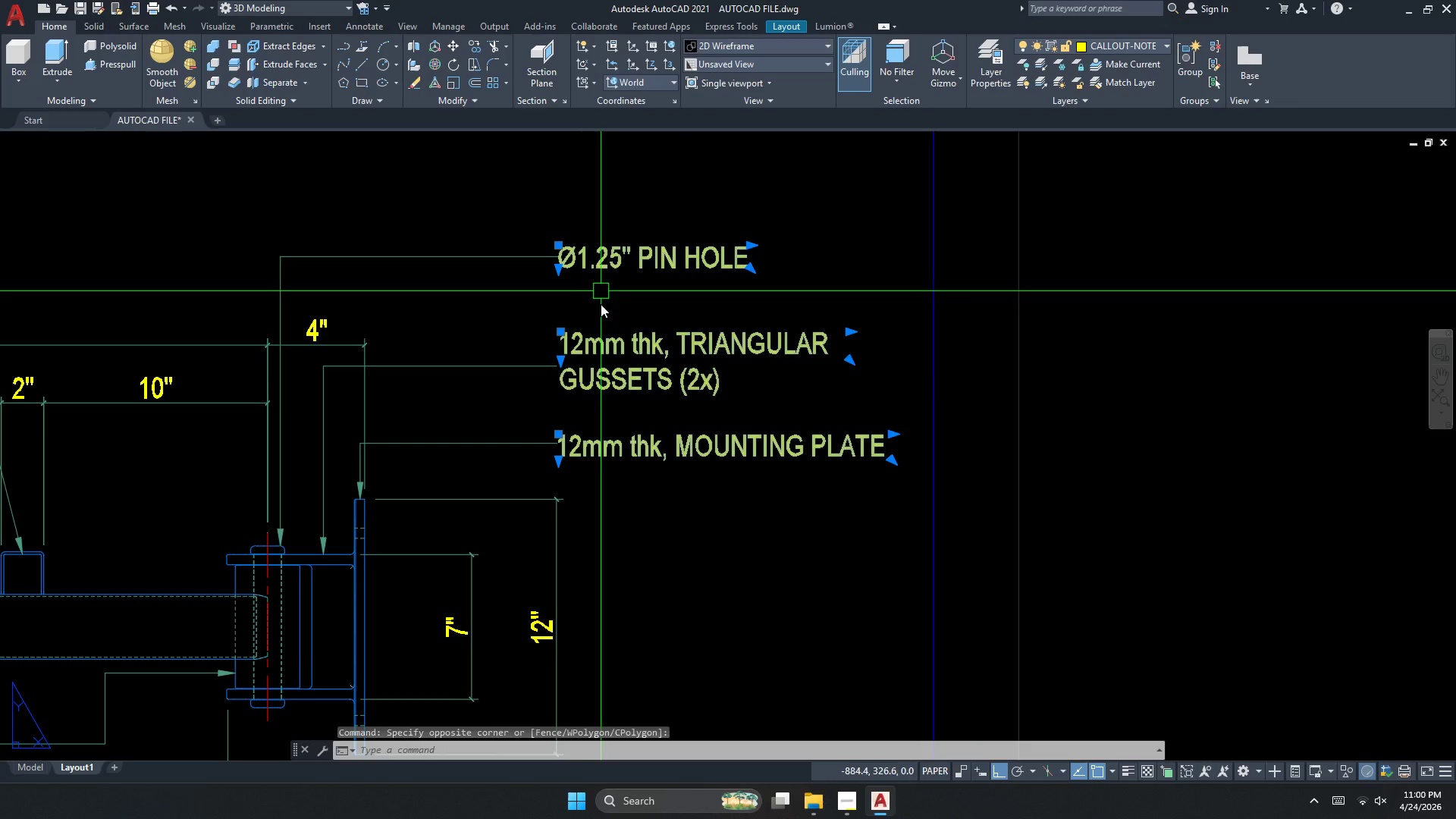 
scroll: coordinate [832, 378], scroll_direction: down, amount: 1.0
 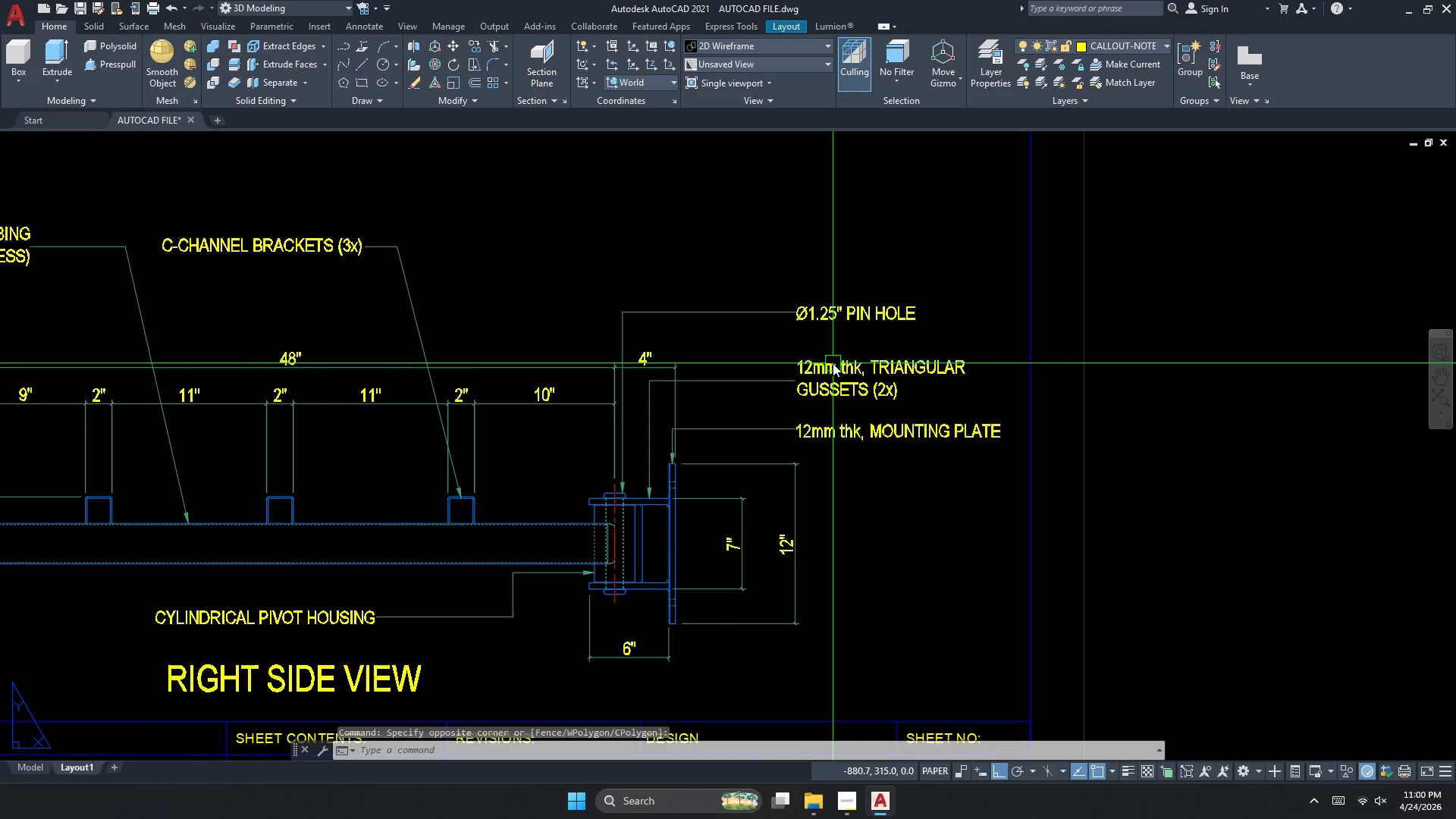 
key(Escape)
 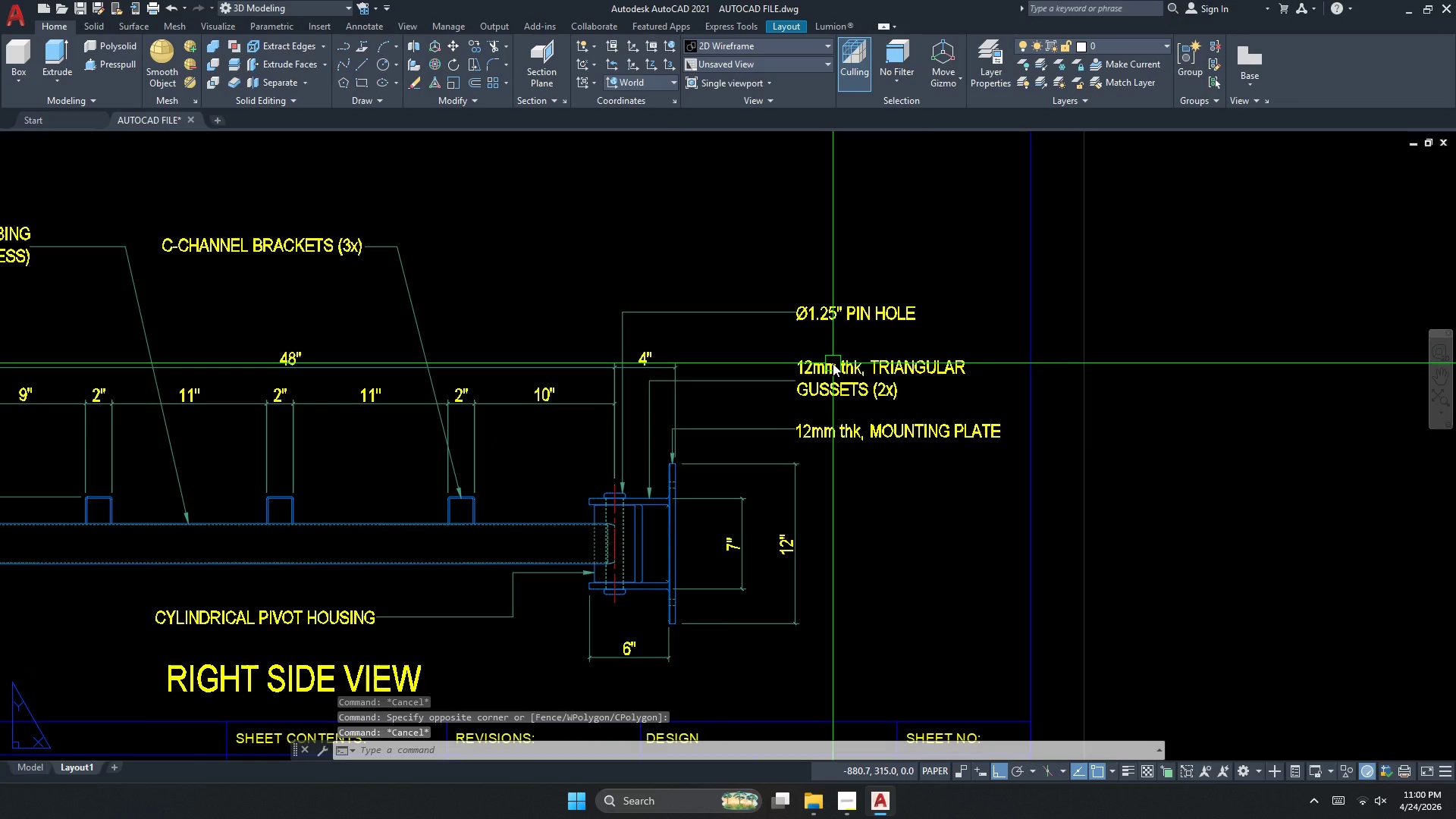 
wait(8.05)
 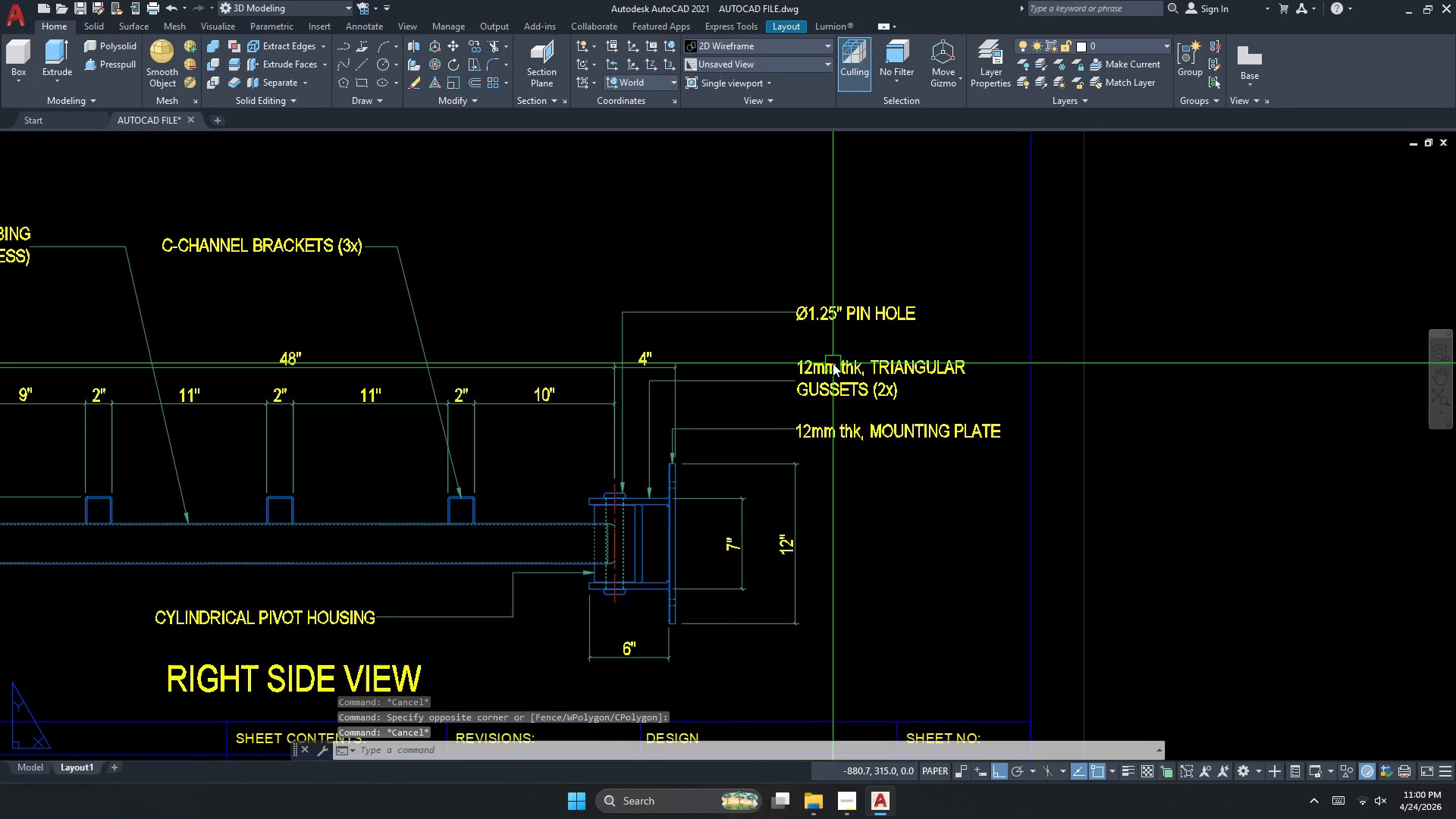 
scroll: coordinate [583, 457], scroll_direction: down, amount: 1.0
 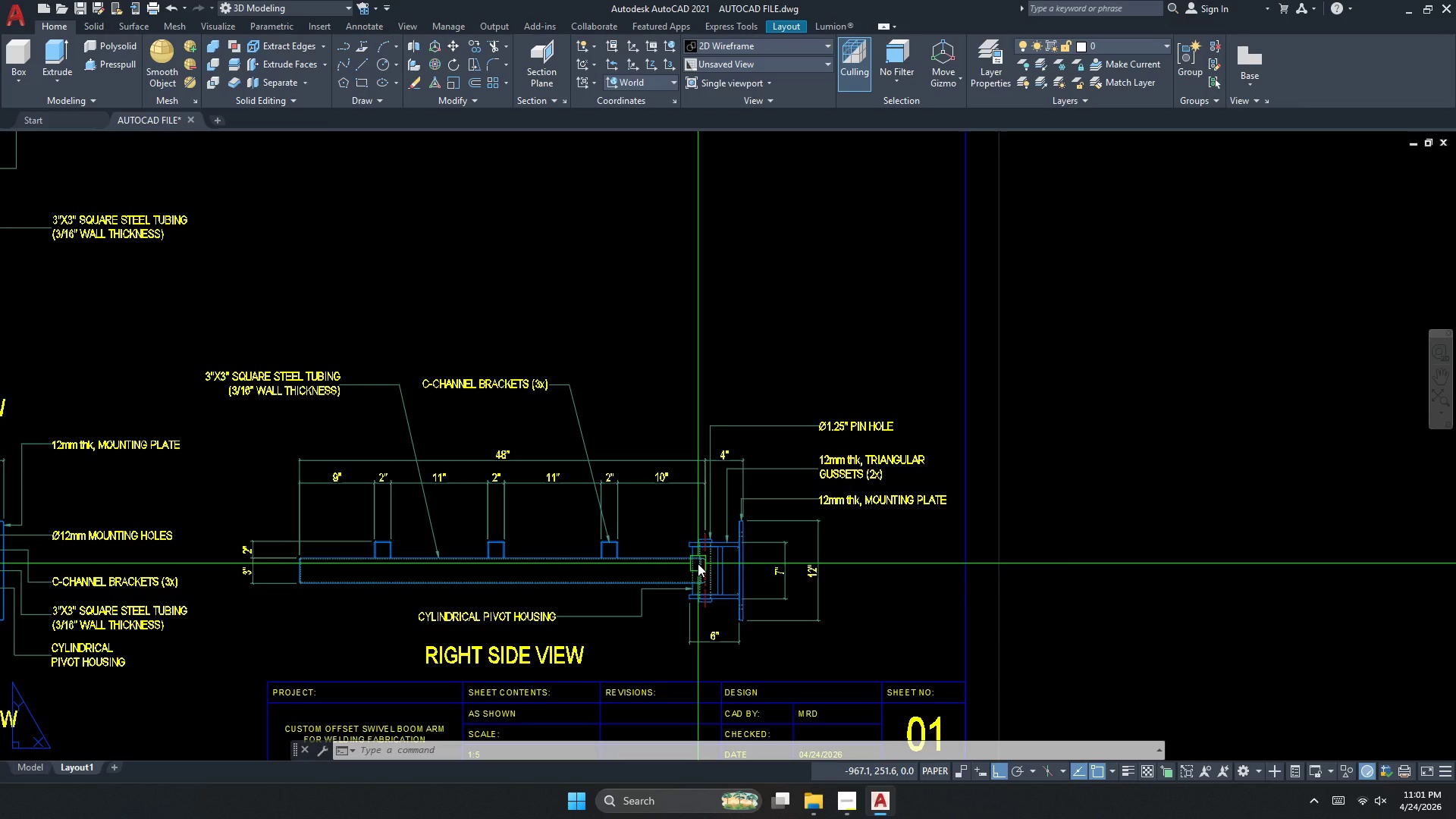 
wait(49.24)
 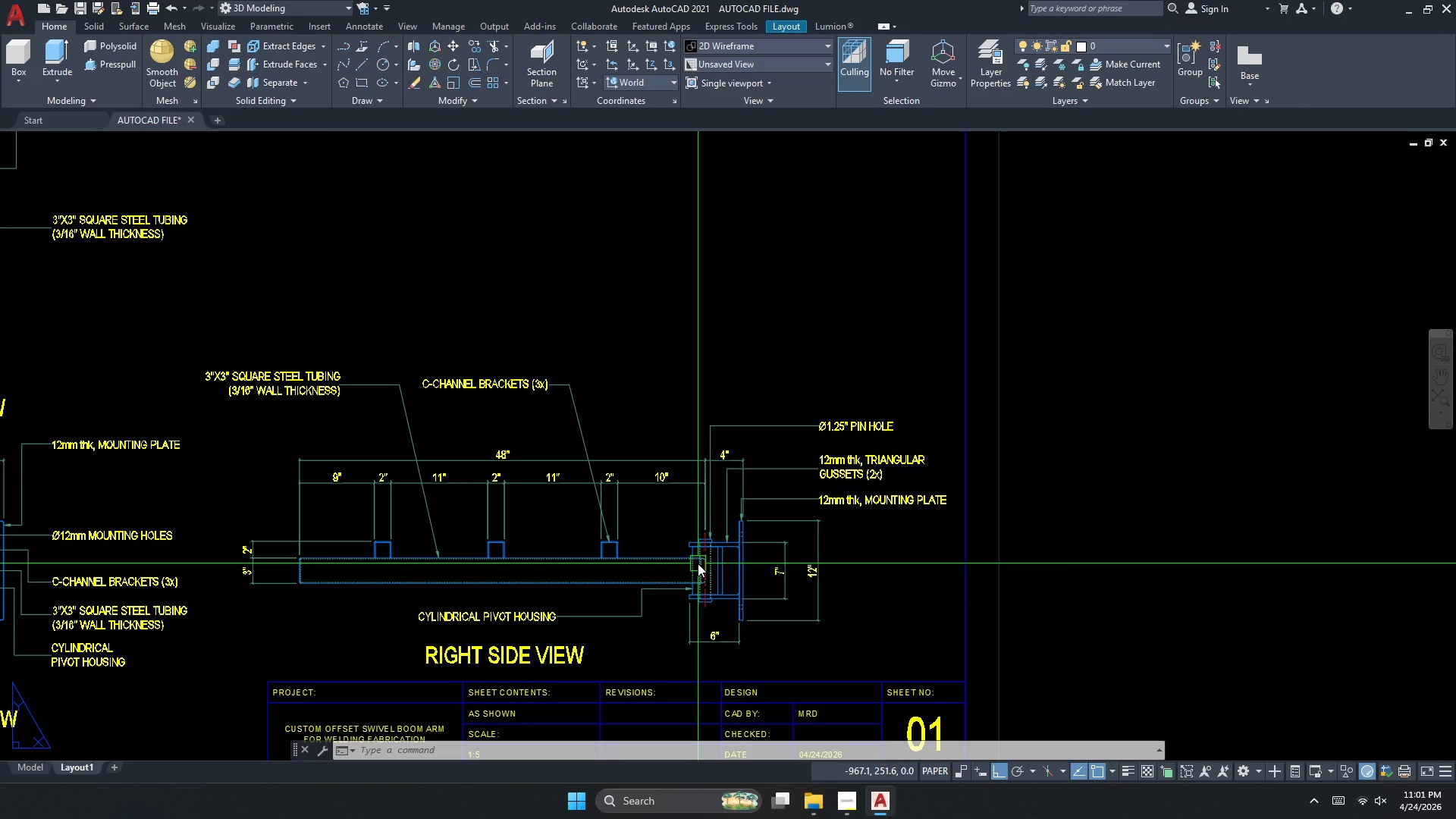 
left_click([231, 30])
 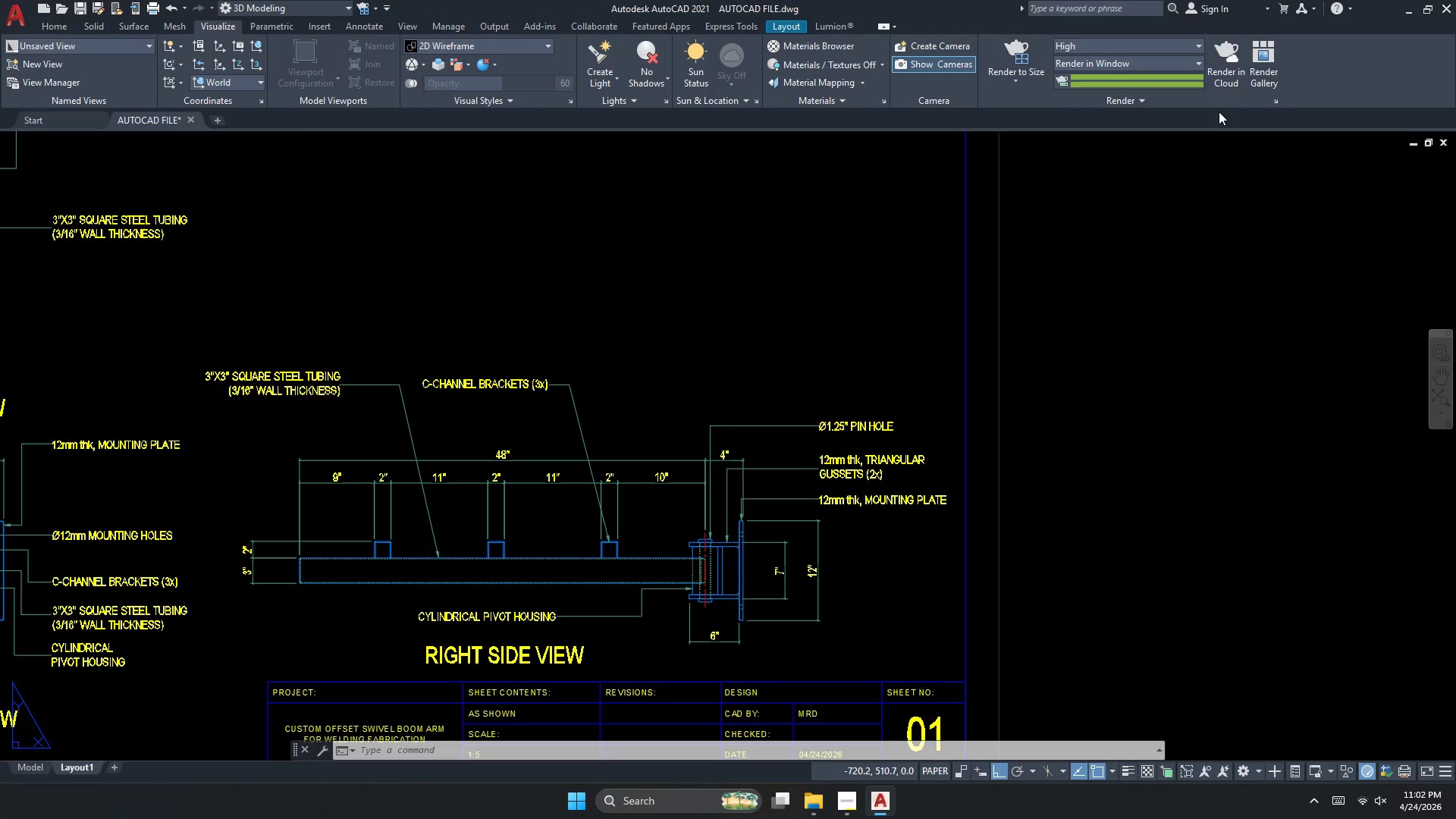 
wait(56.7)
 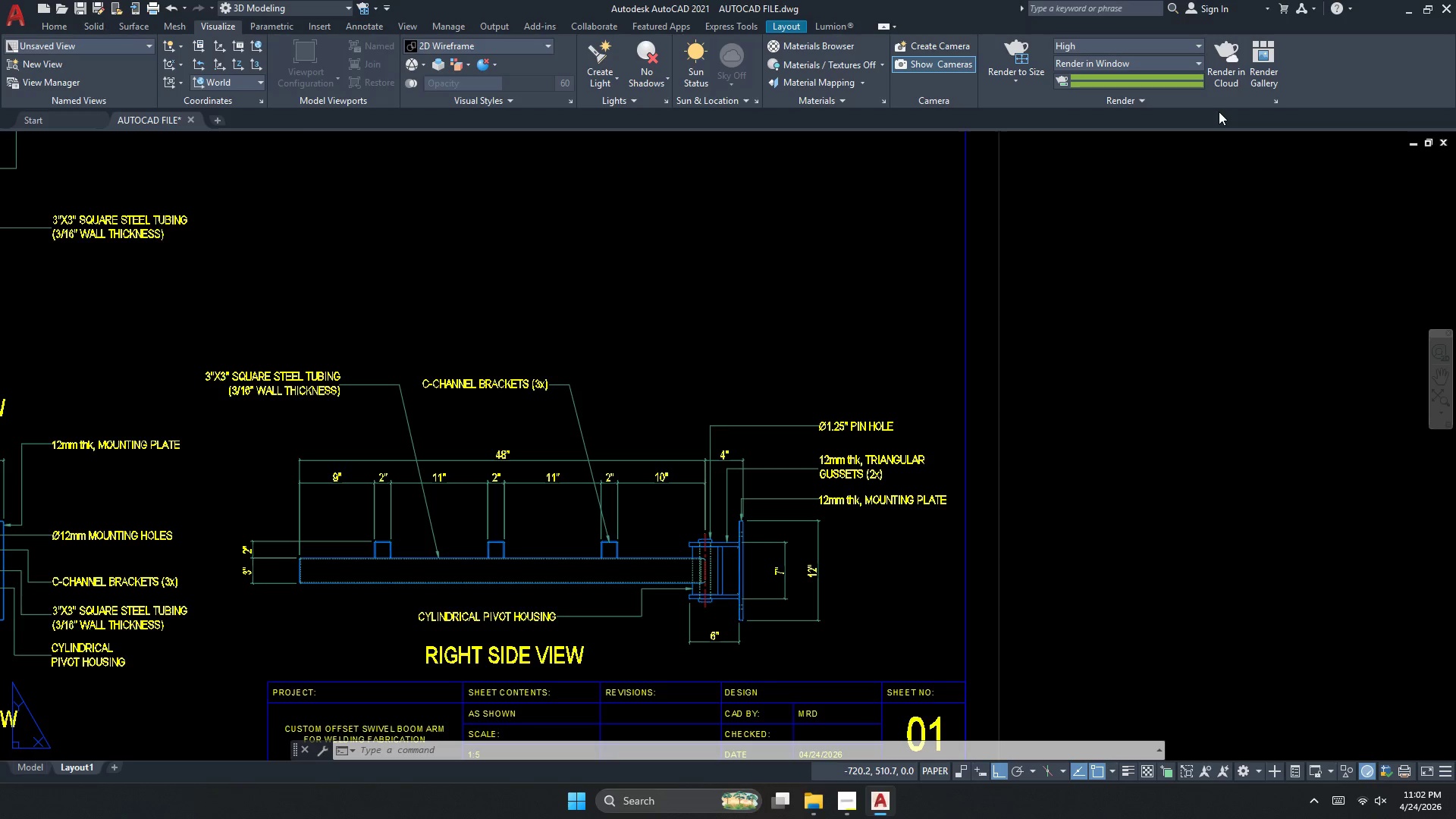 
left_click([833, 805])
 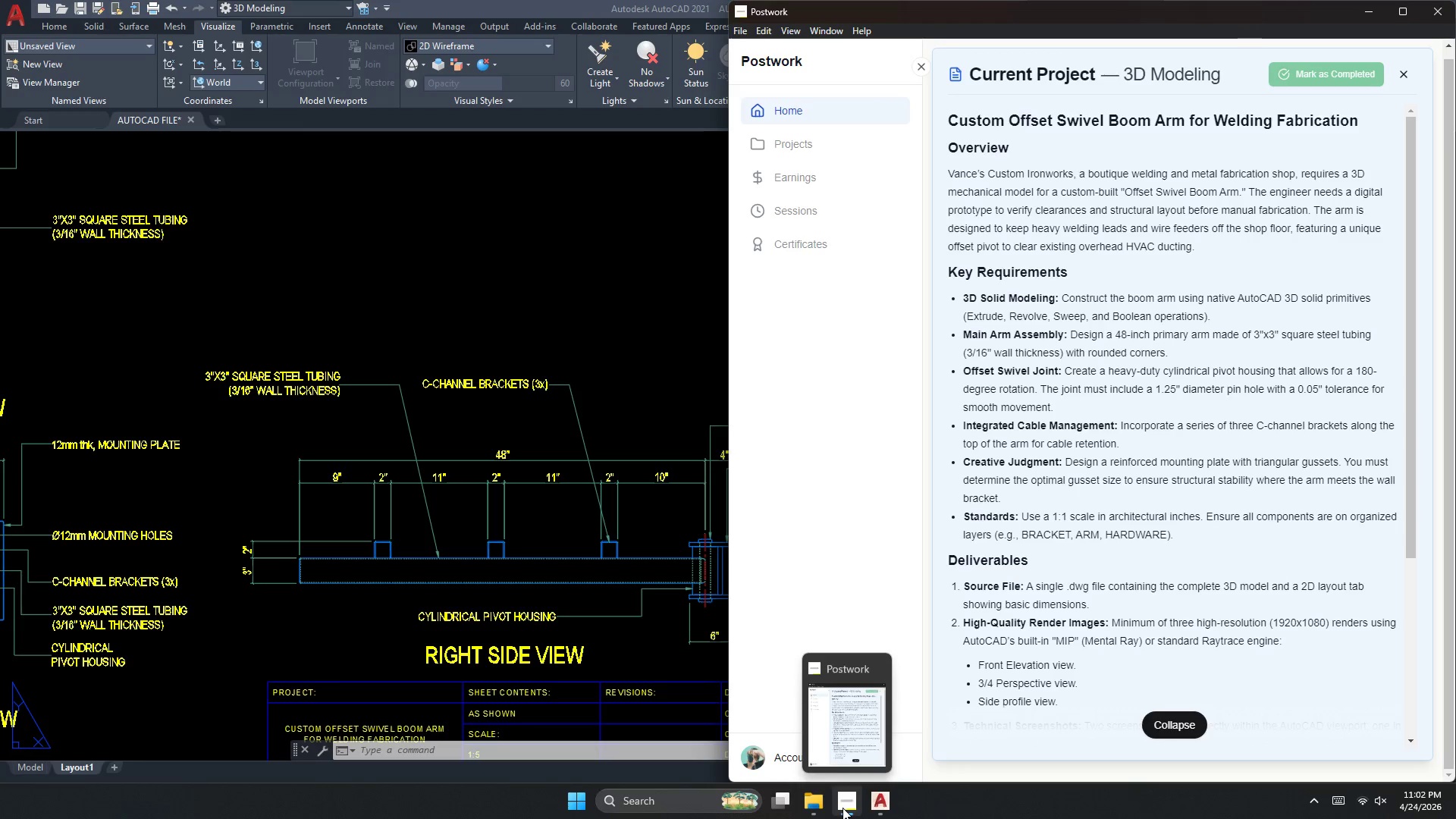 
double_click([597, 585])
 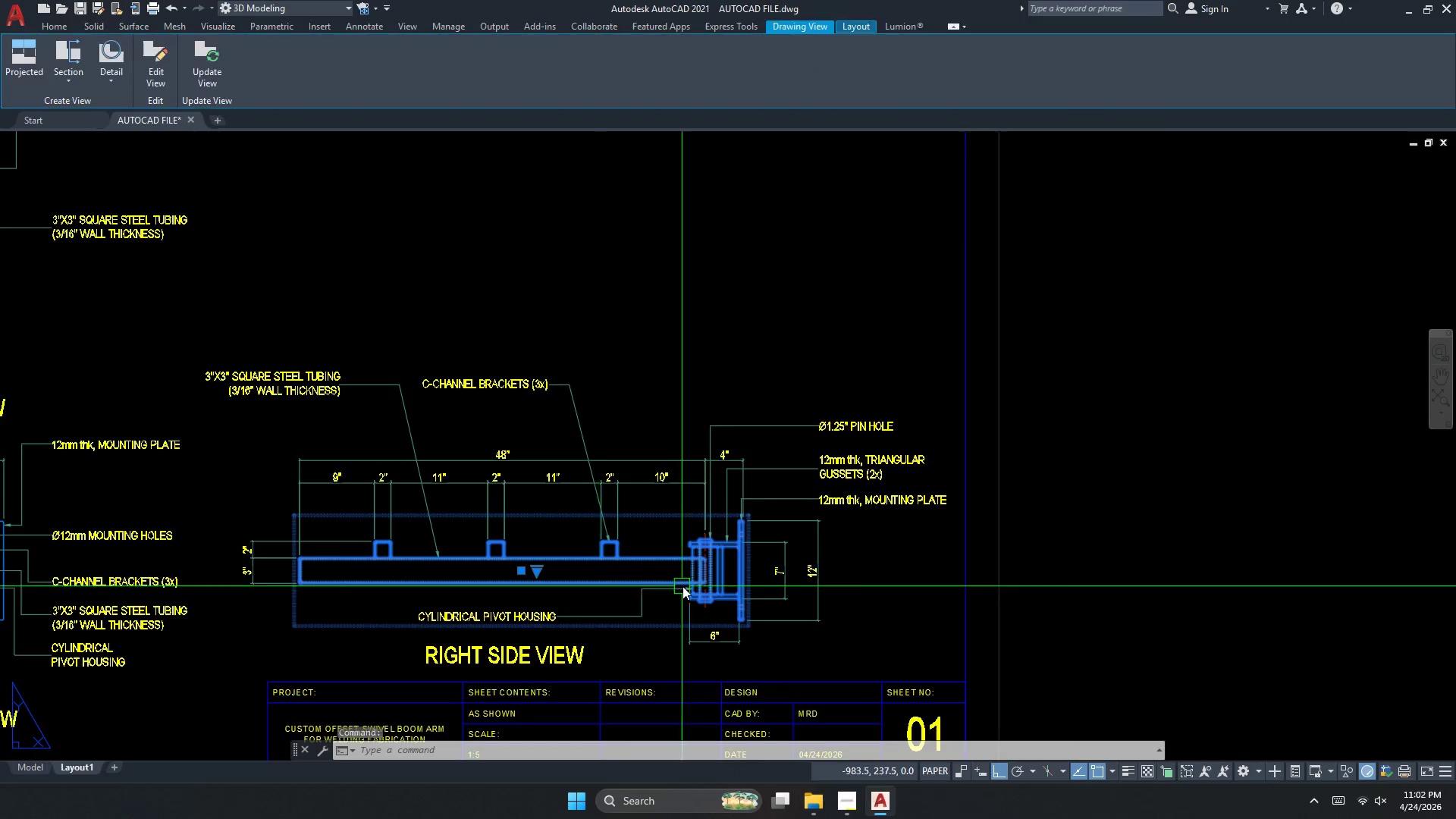 
scroll: coordinate [682, 586], scroll_direction: down, amount: 2.0
 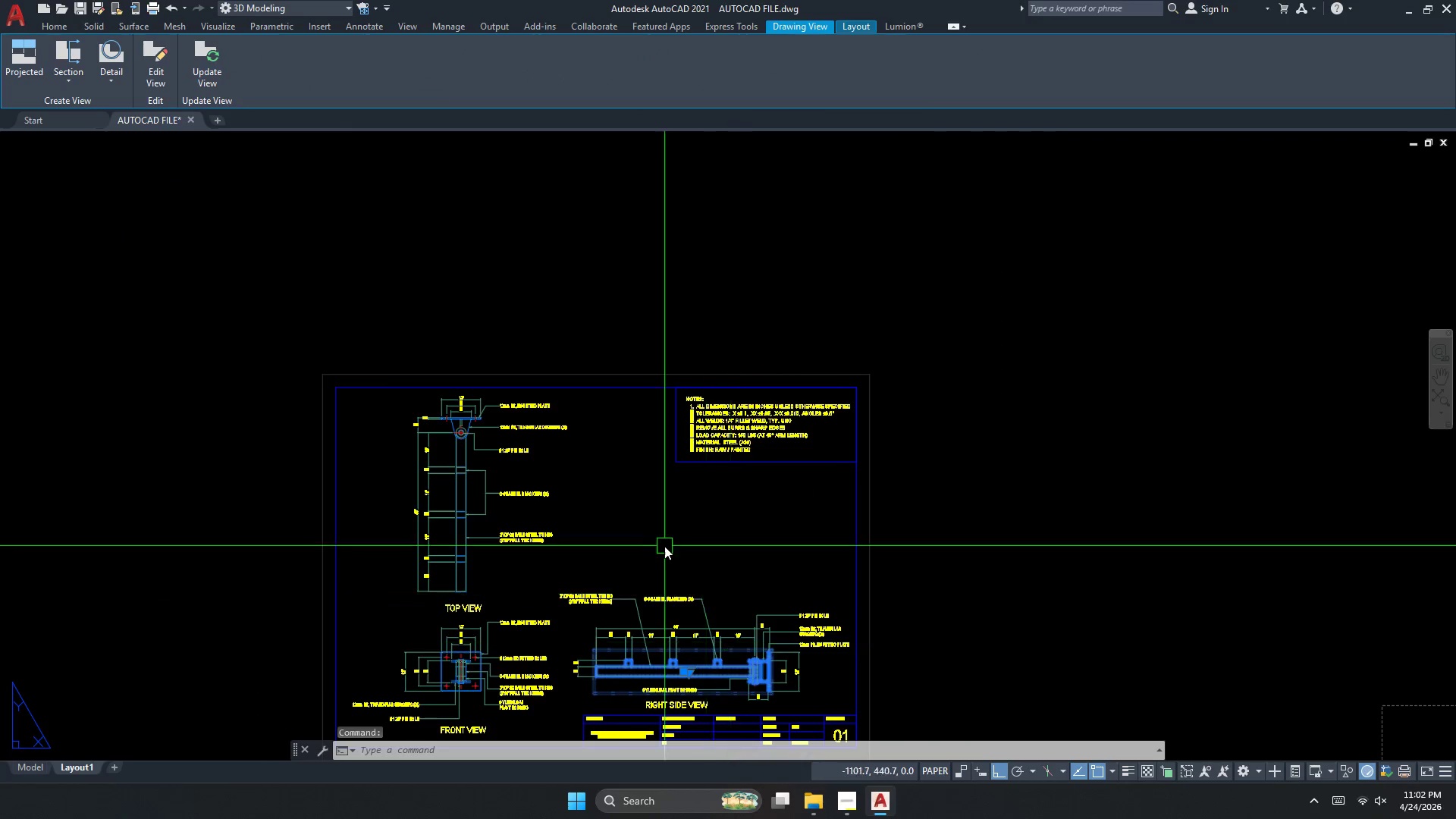 
key(Escape)
 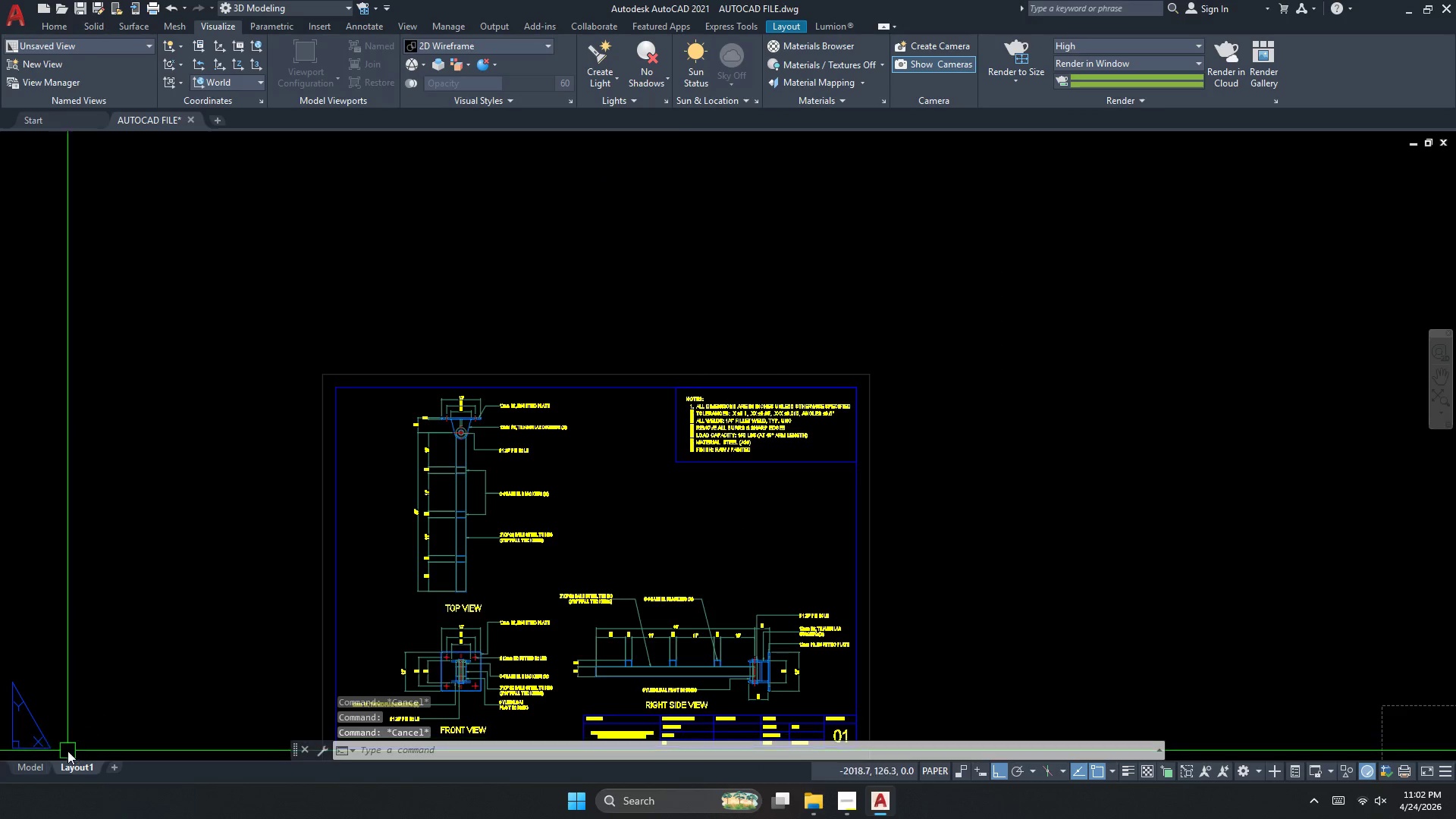 
left_click([42, 764])
 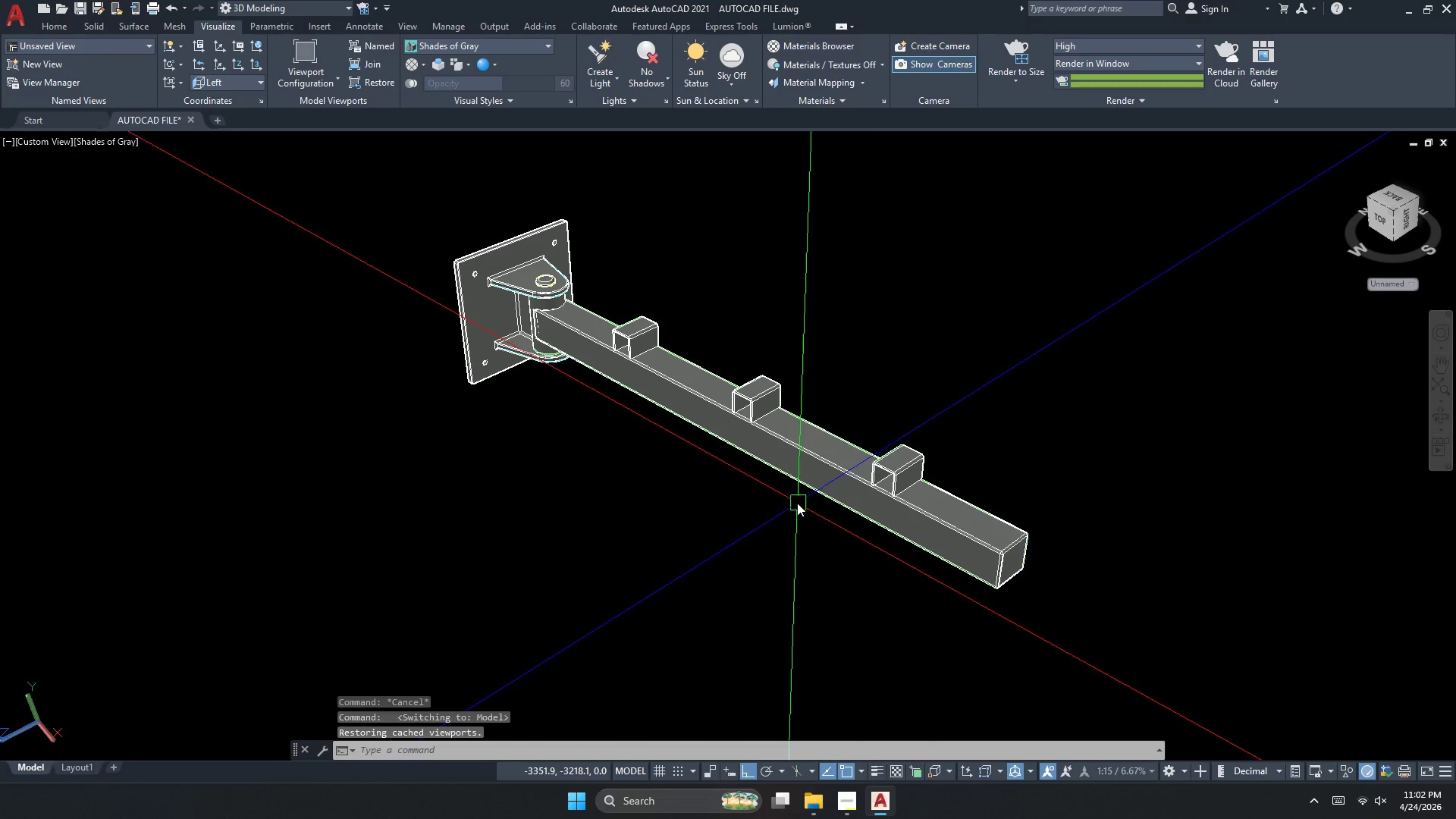 
scroll: coordinate [426, 408], scroll_direction: up, amount: 6.0
 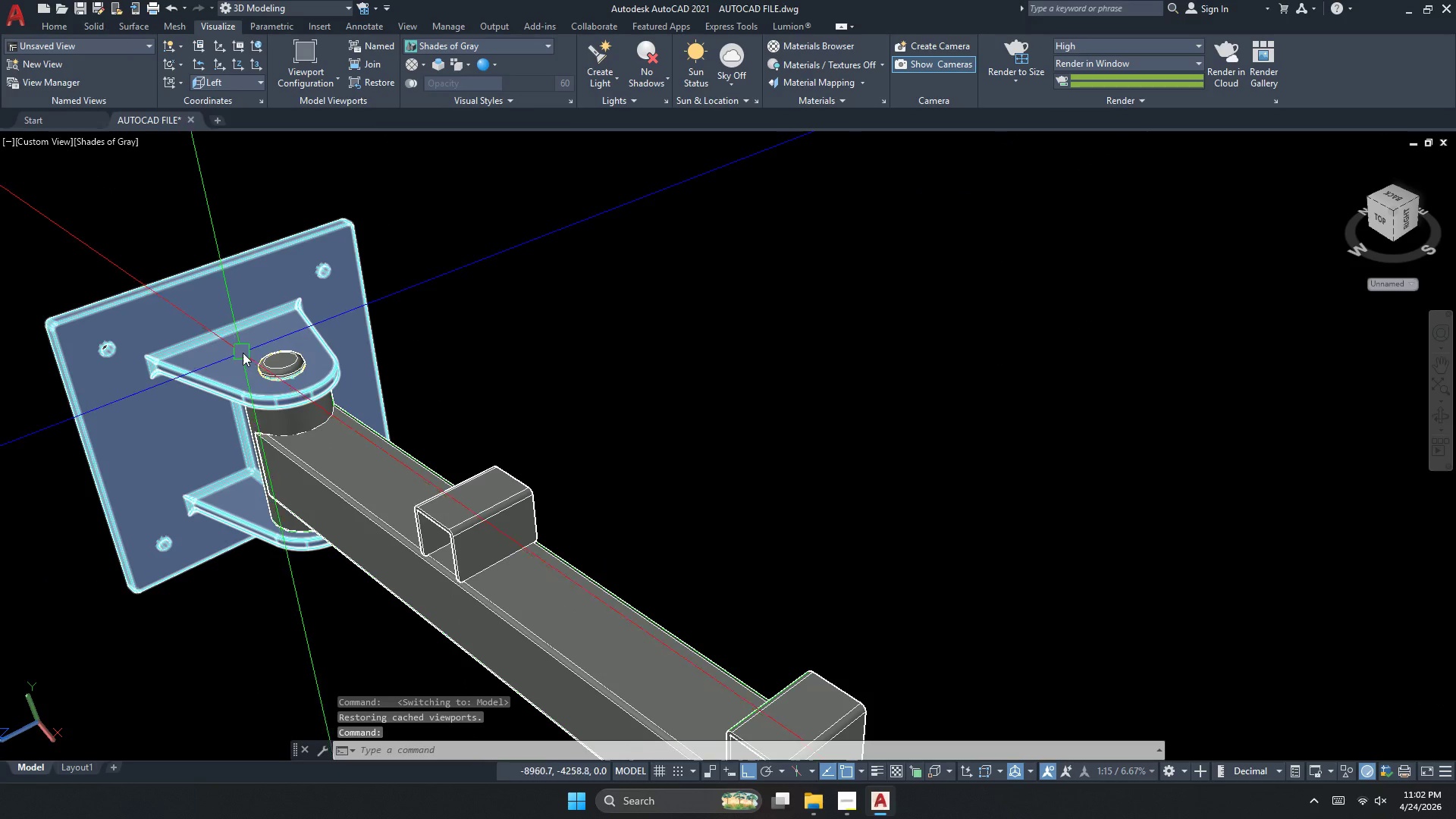 
left_click([270, 366])
 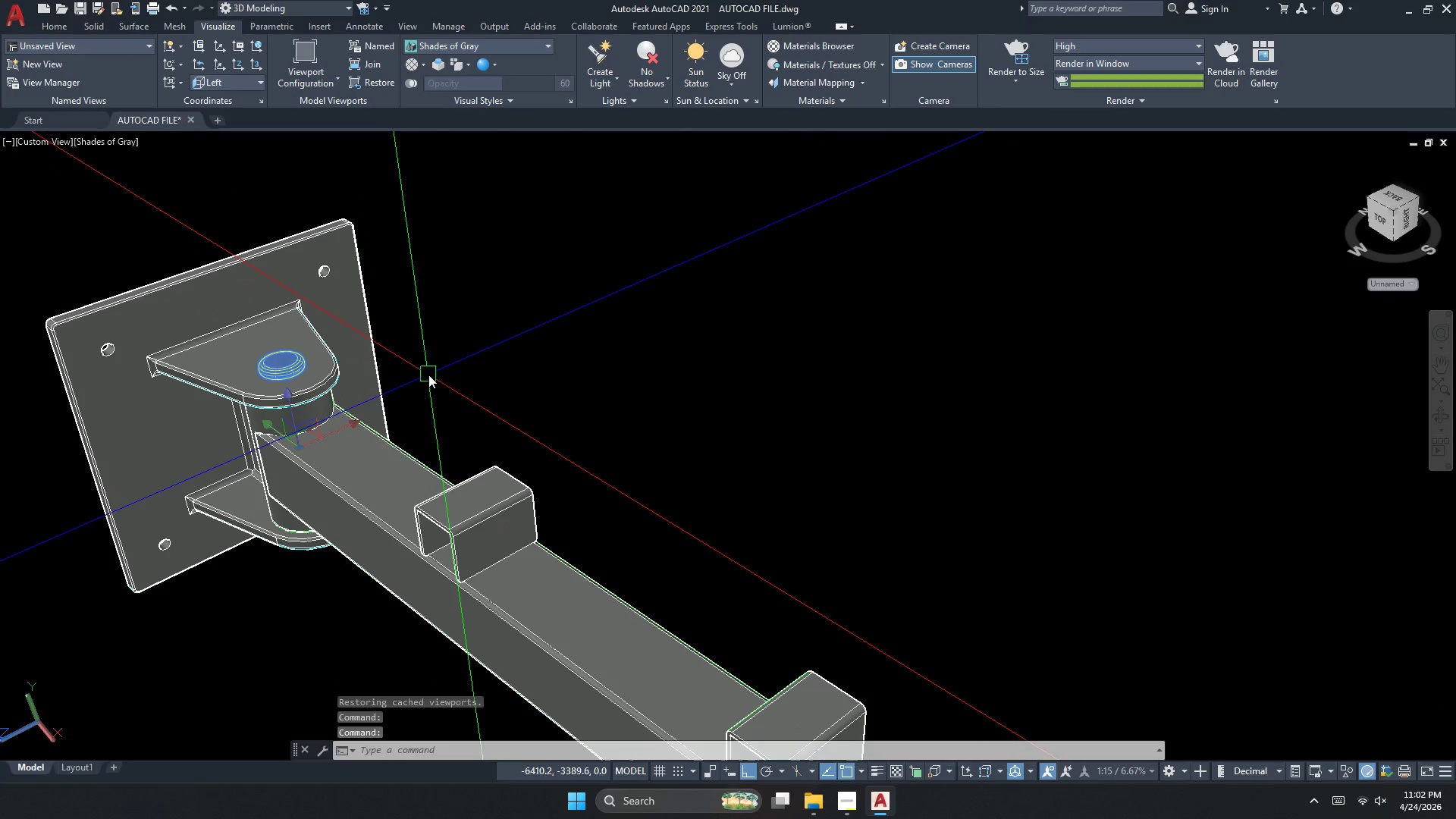 
key(M)
 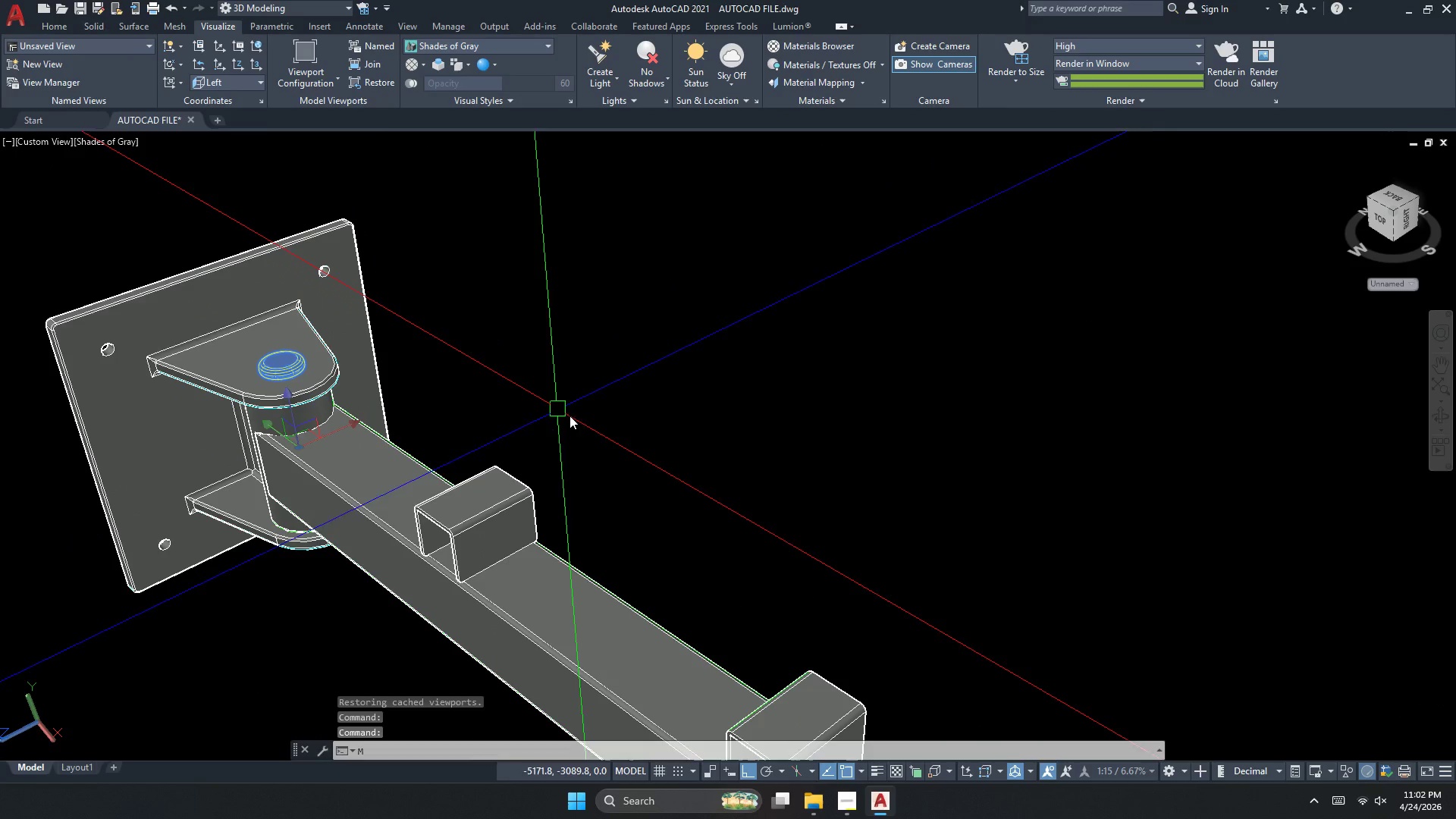 
key(Space)
 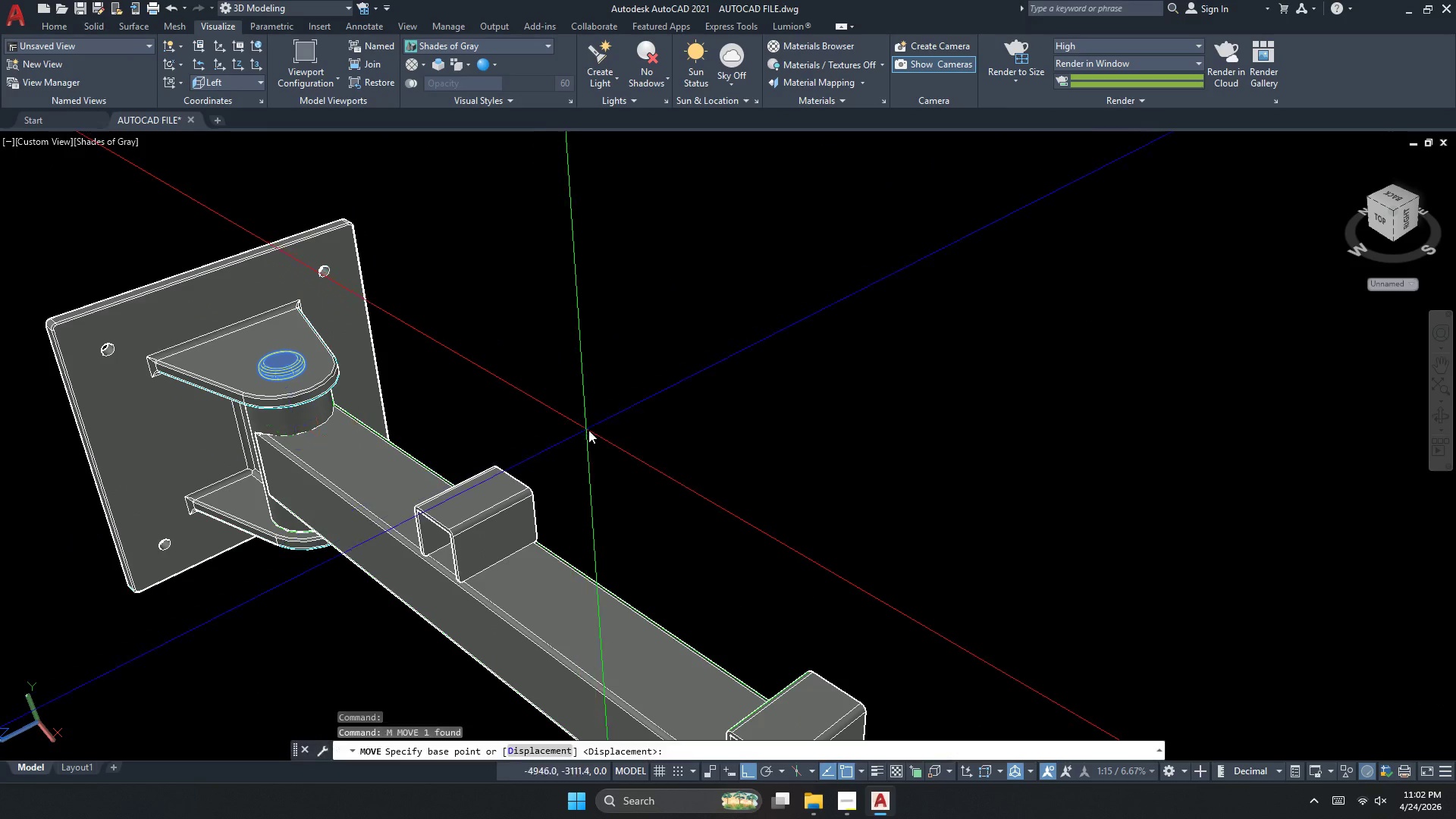 
left_click_drag(start_coordinate=[590, 430], to_coordinate=[590, 422])
 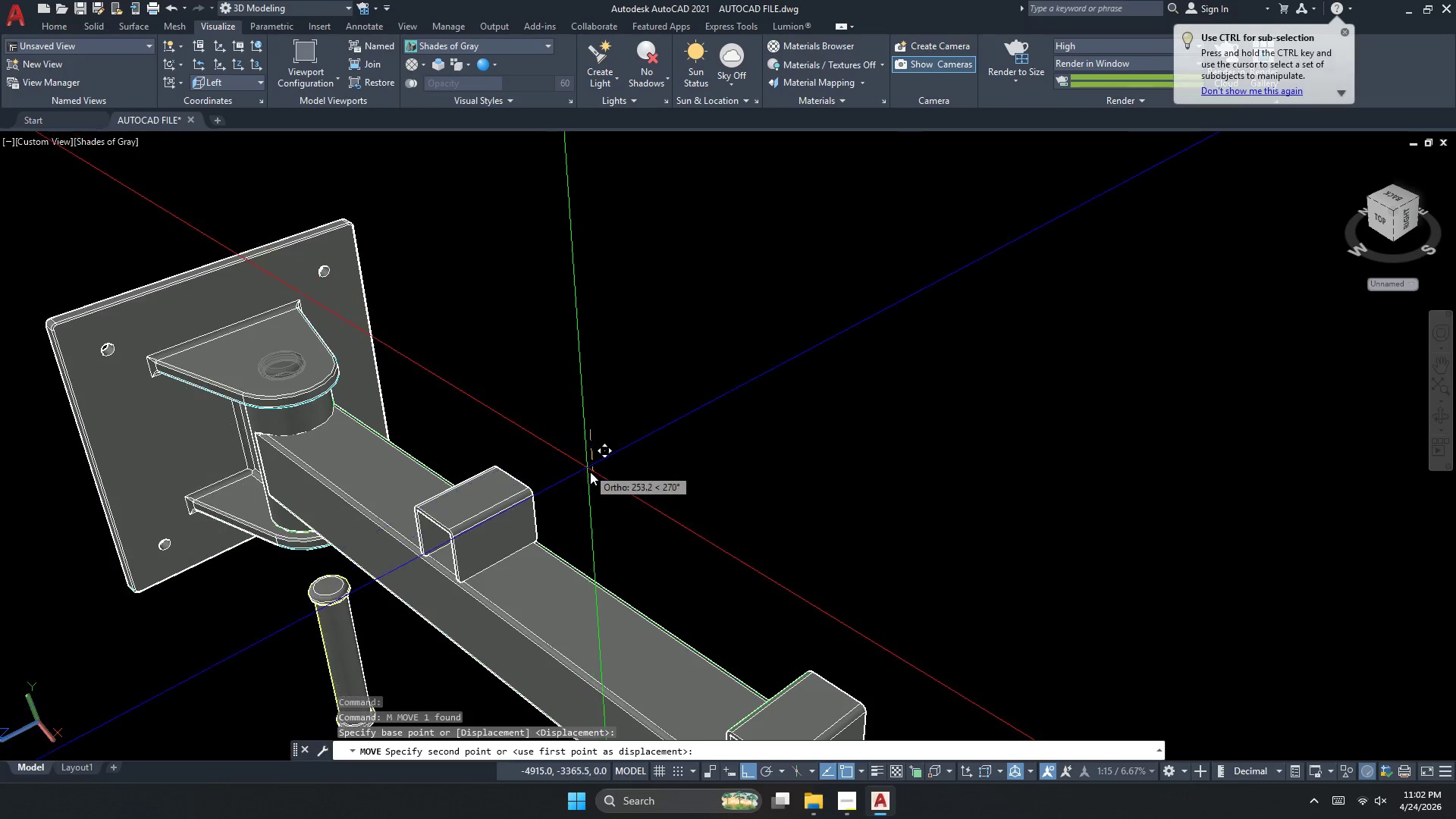 
scroll: coordinate [575, 408], scroll_direction: down, amount: 2.0
 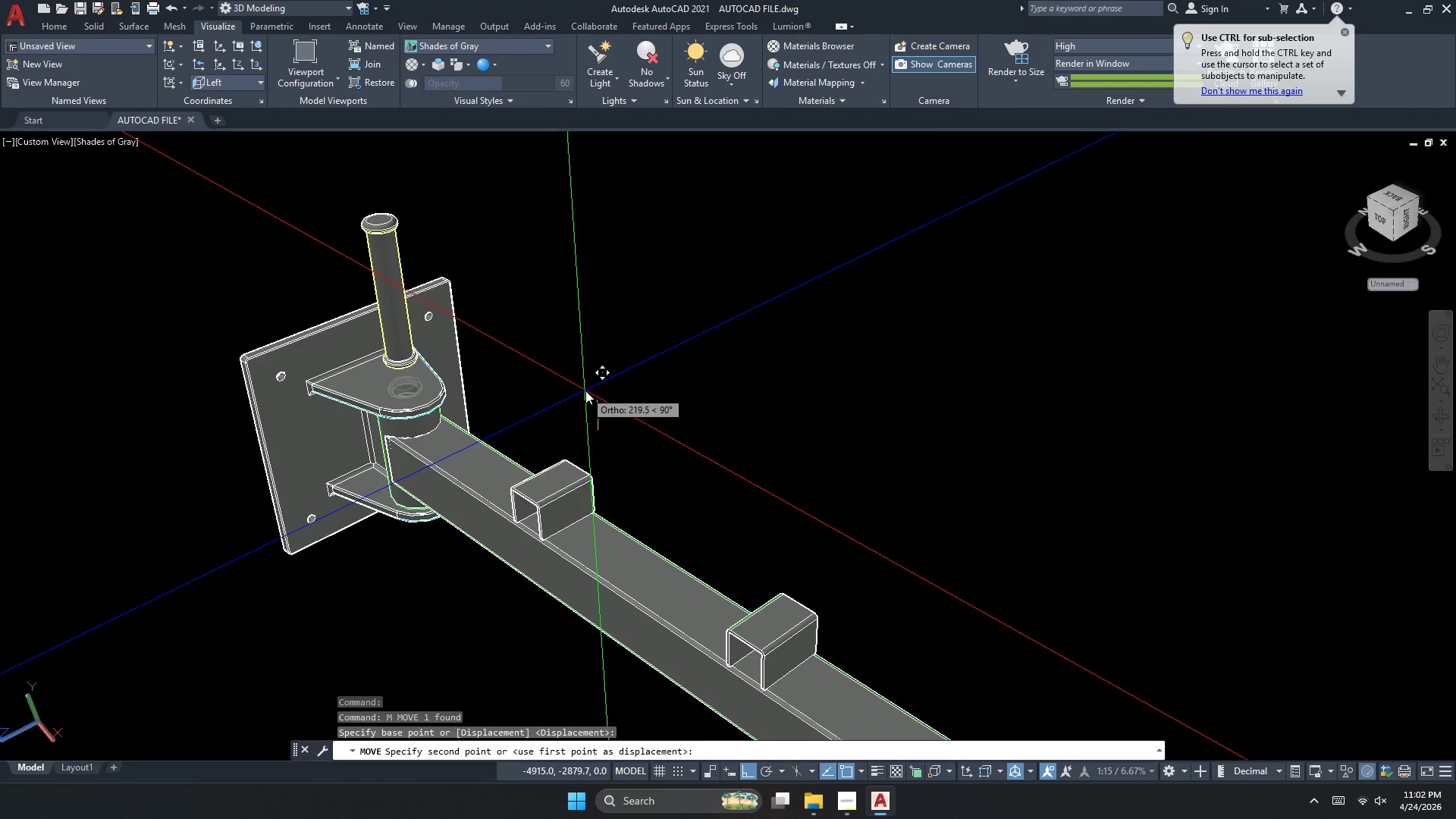 
key(Escape)
 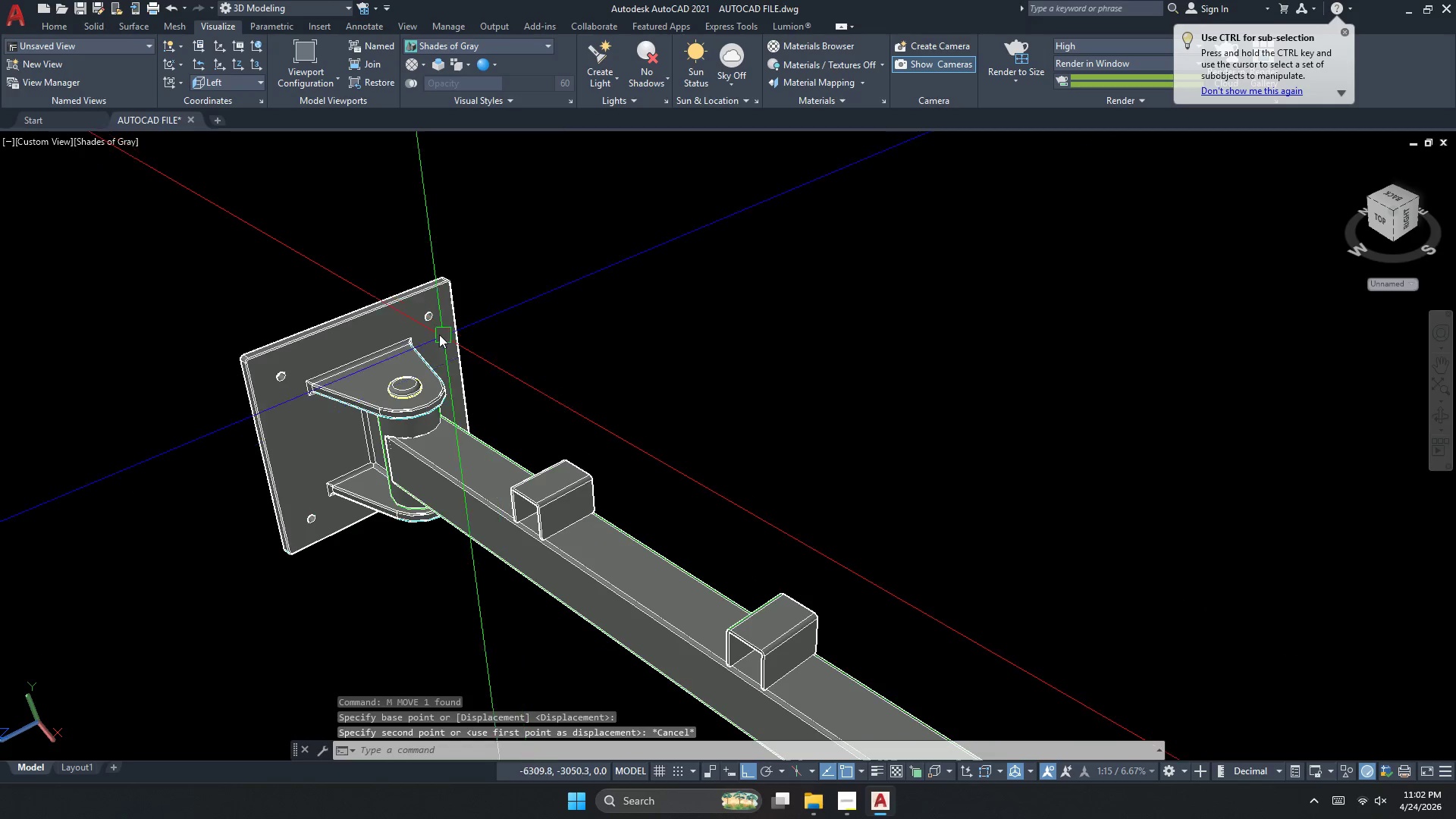 
left_click([391, 346])
 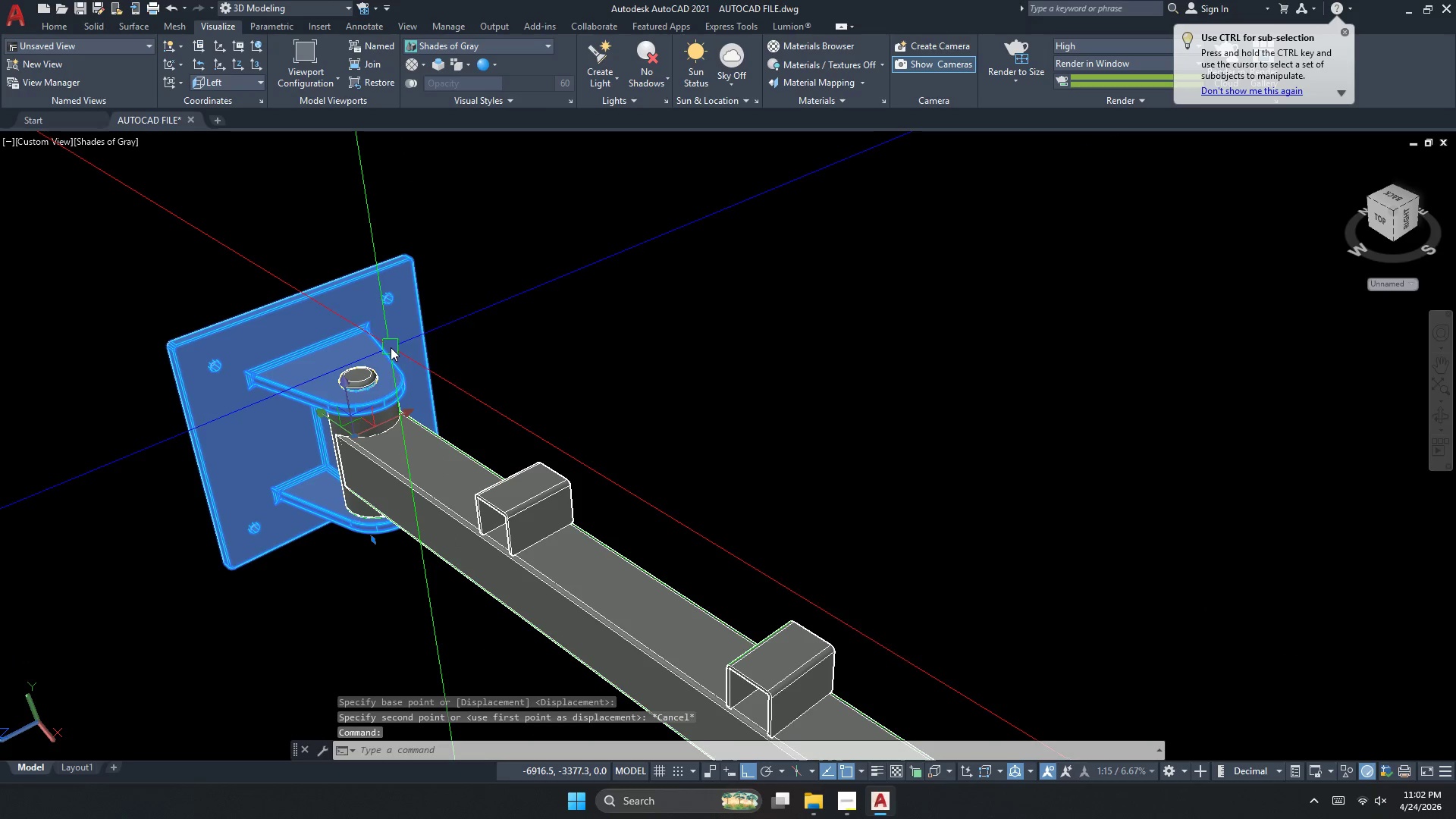 
scroll: coordinate [429, 334], scroll_direction: up, amount: 1.0
 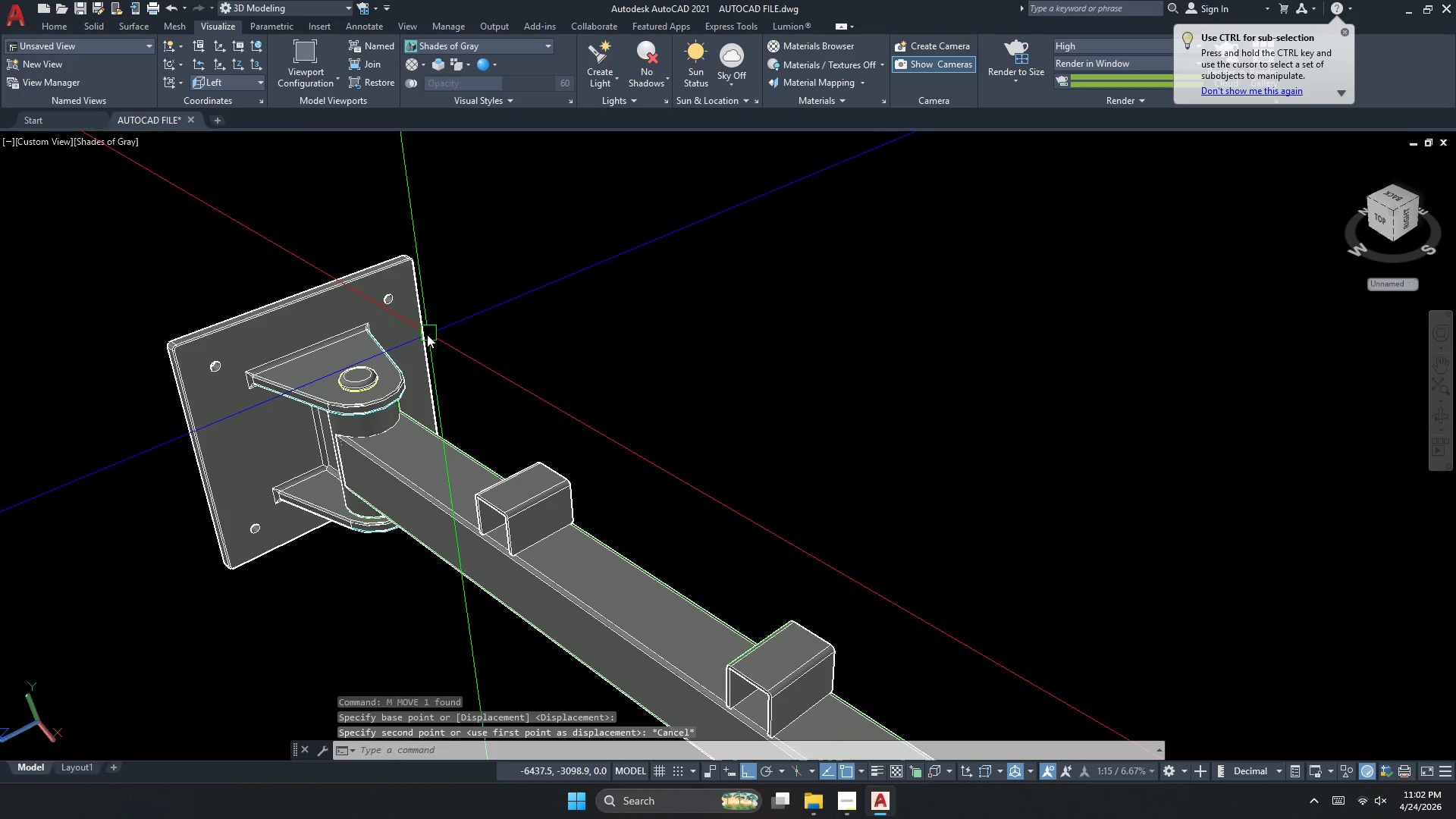 
key(Escape)
 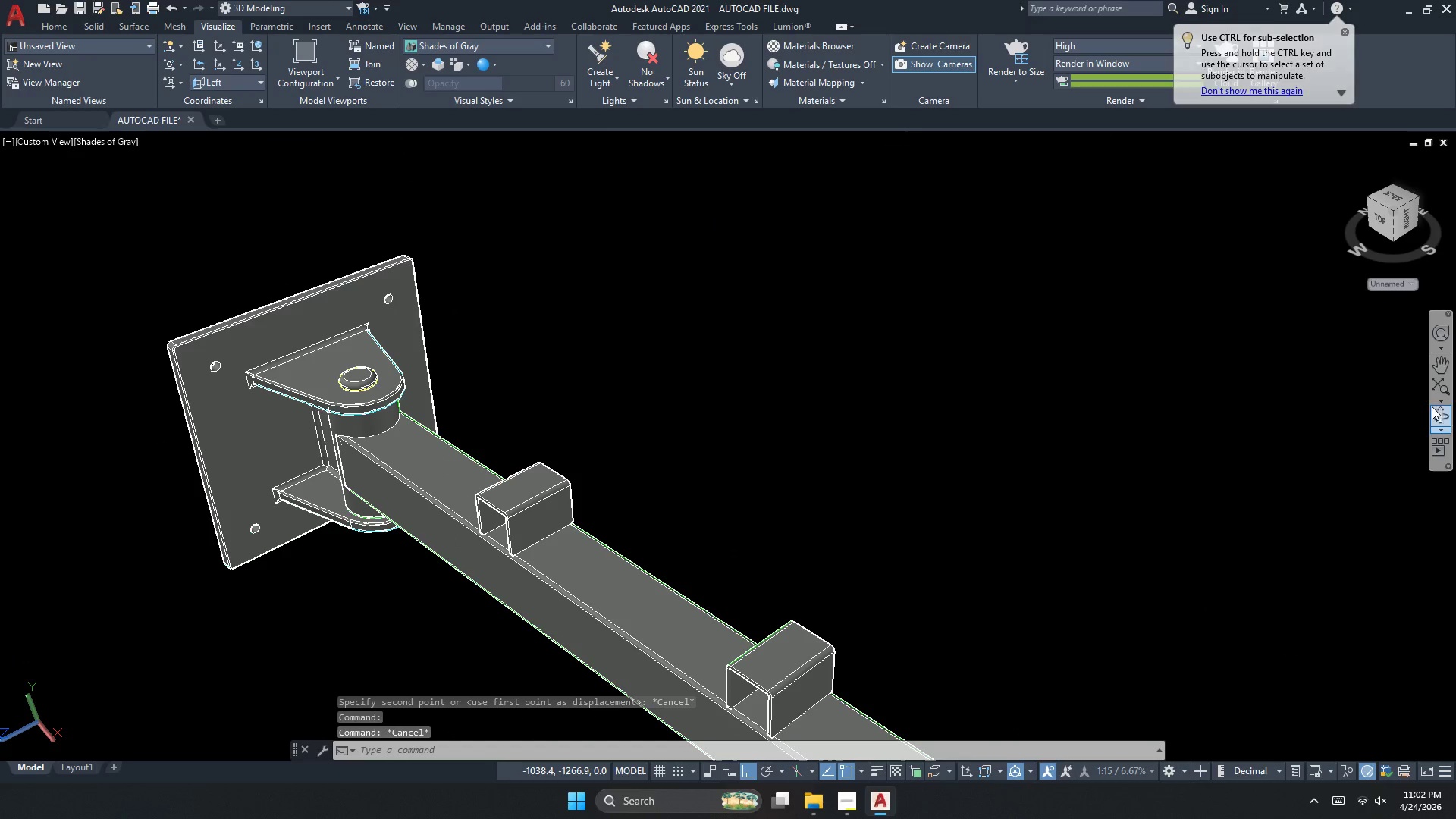 
left_click([1440, 409])
 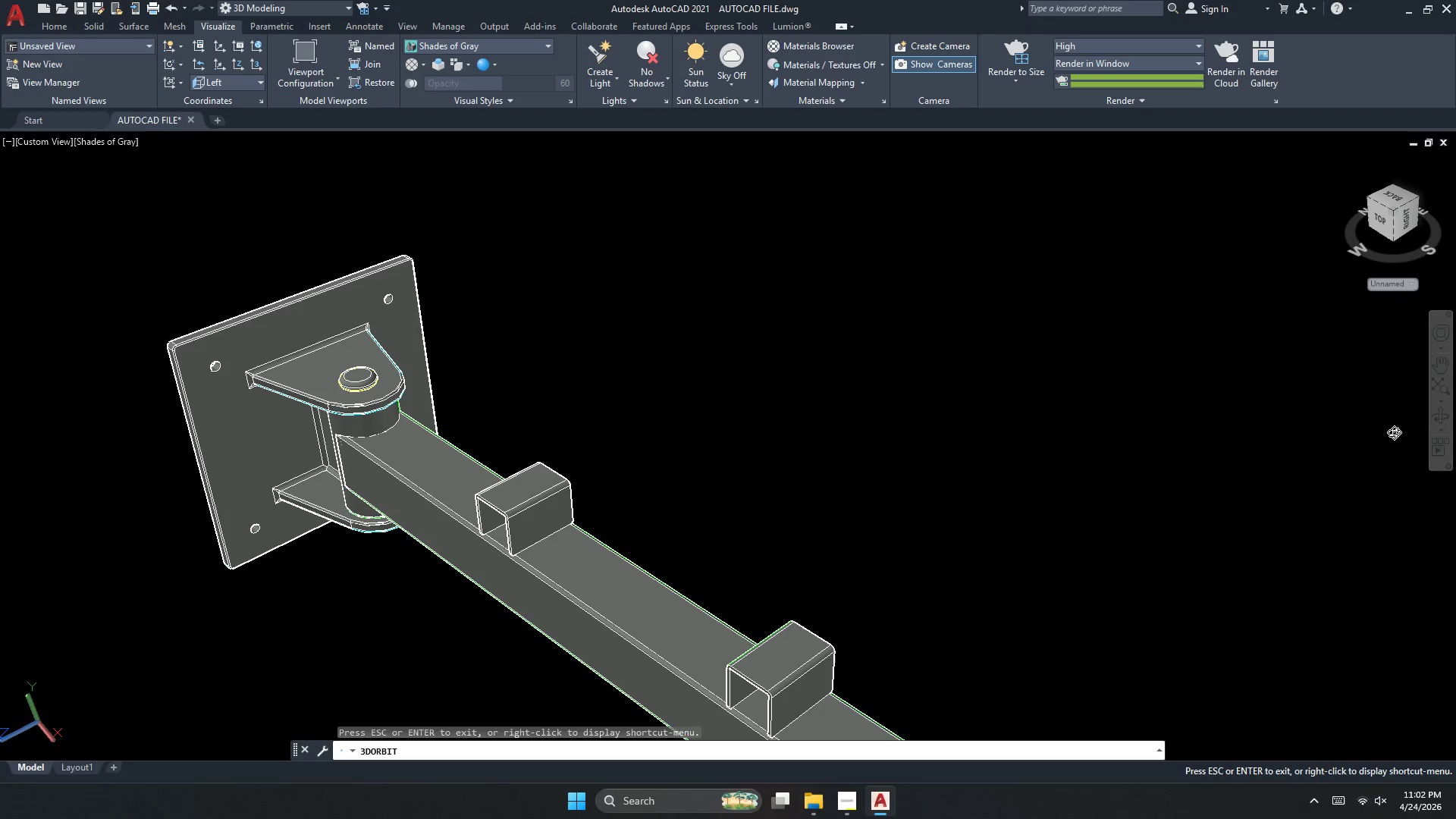 
wait(10.36)
 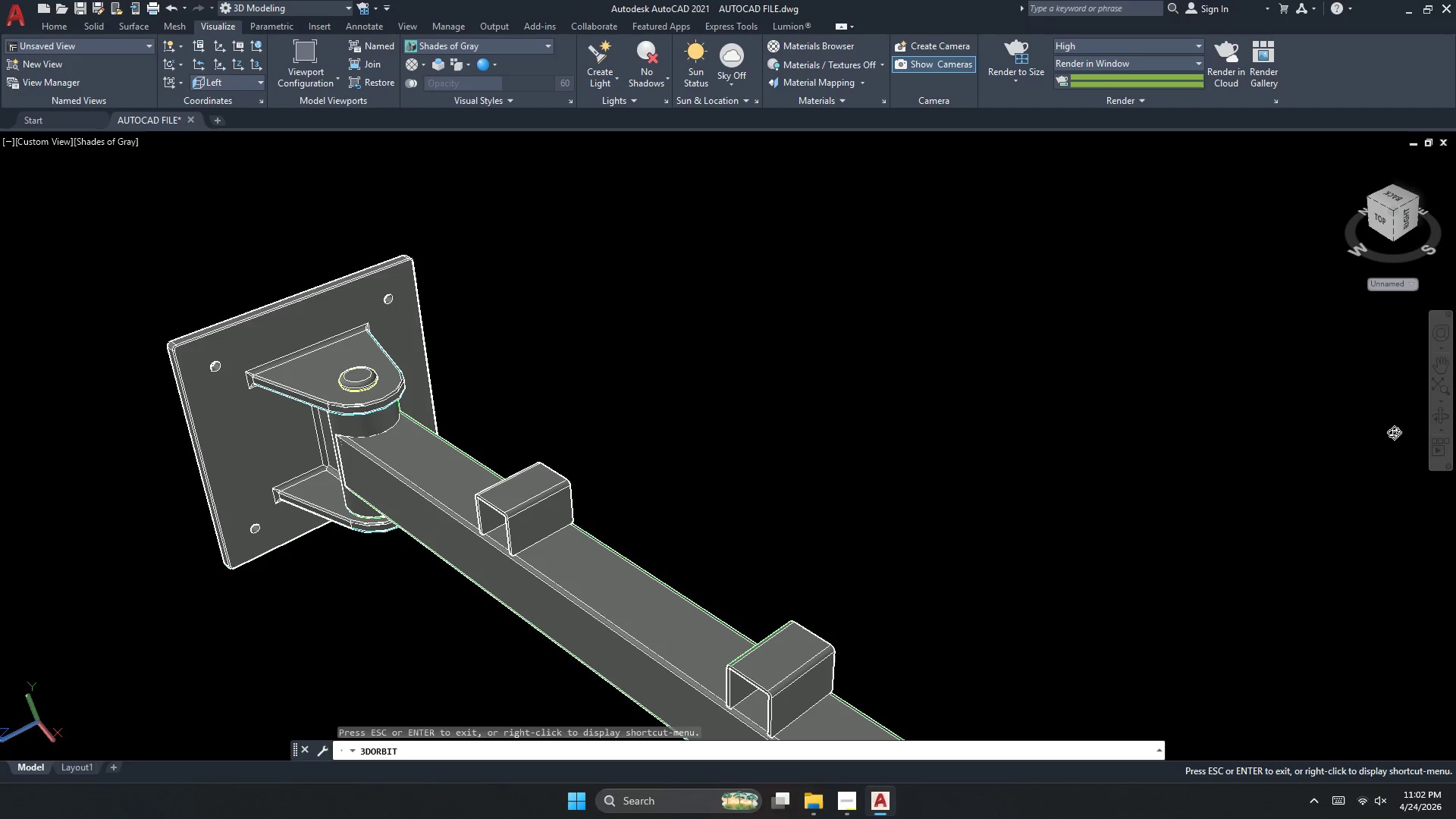 
left_click_drag(start_coordinate=[935, 449], to_coordinate=[985, 430])
 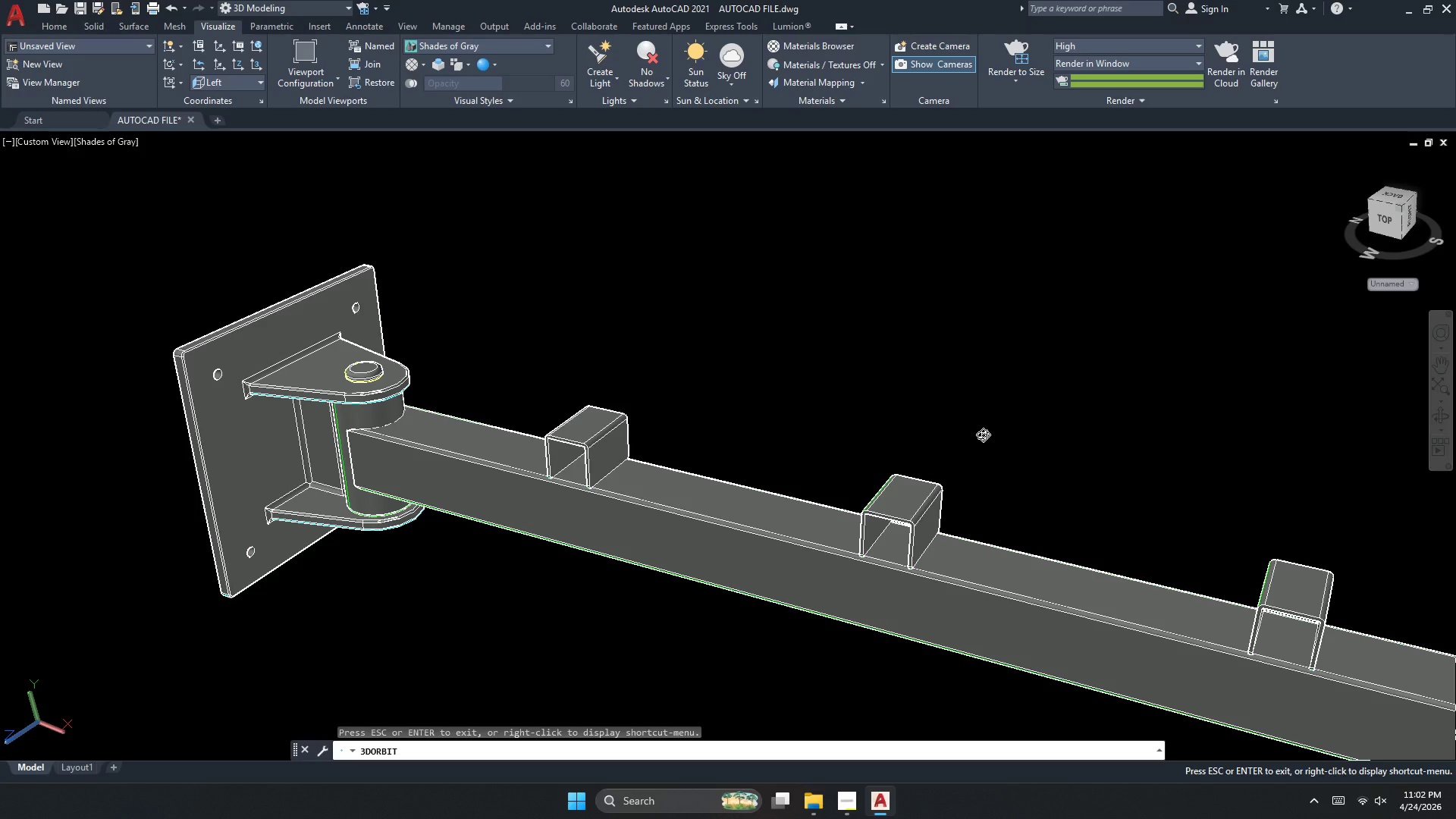 
wait(12.38)
 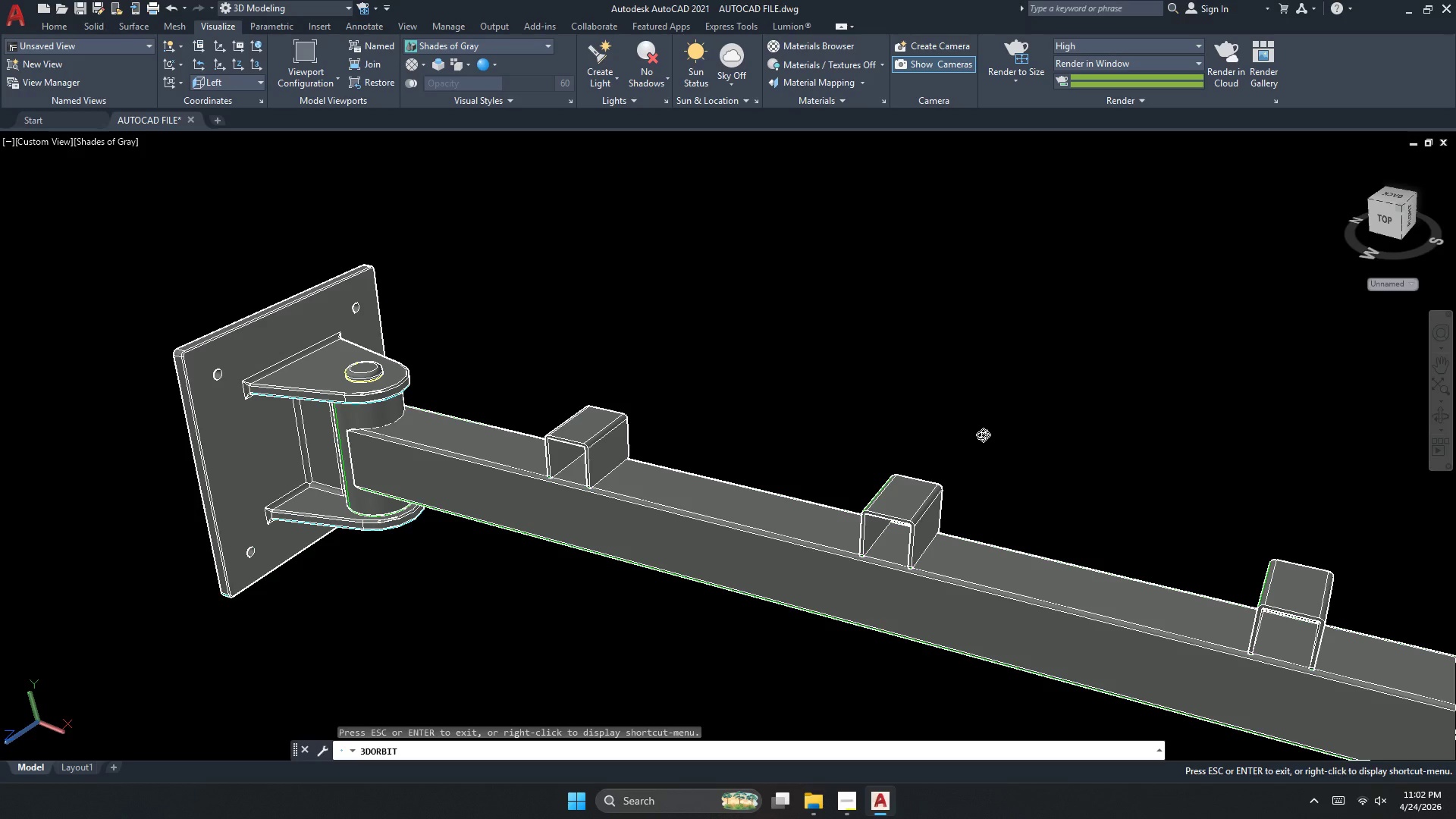 
left_click_drag(start_coordinate=[902, 489], to_coordinate=[914, 431])
 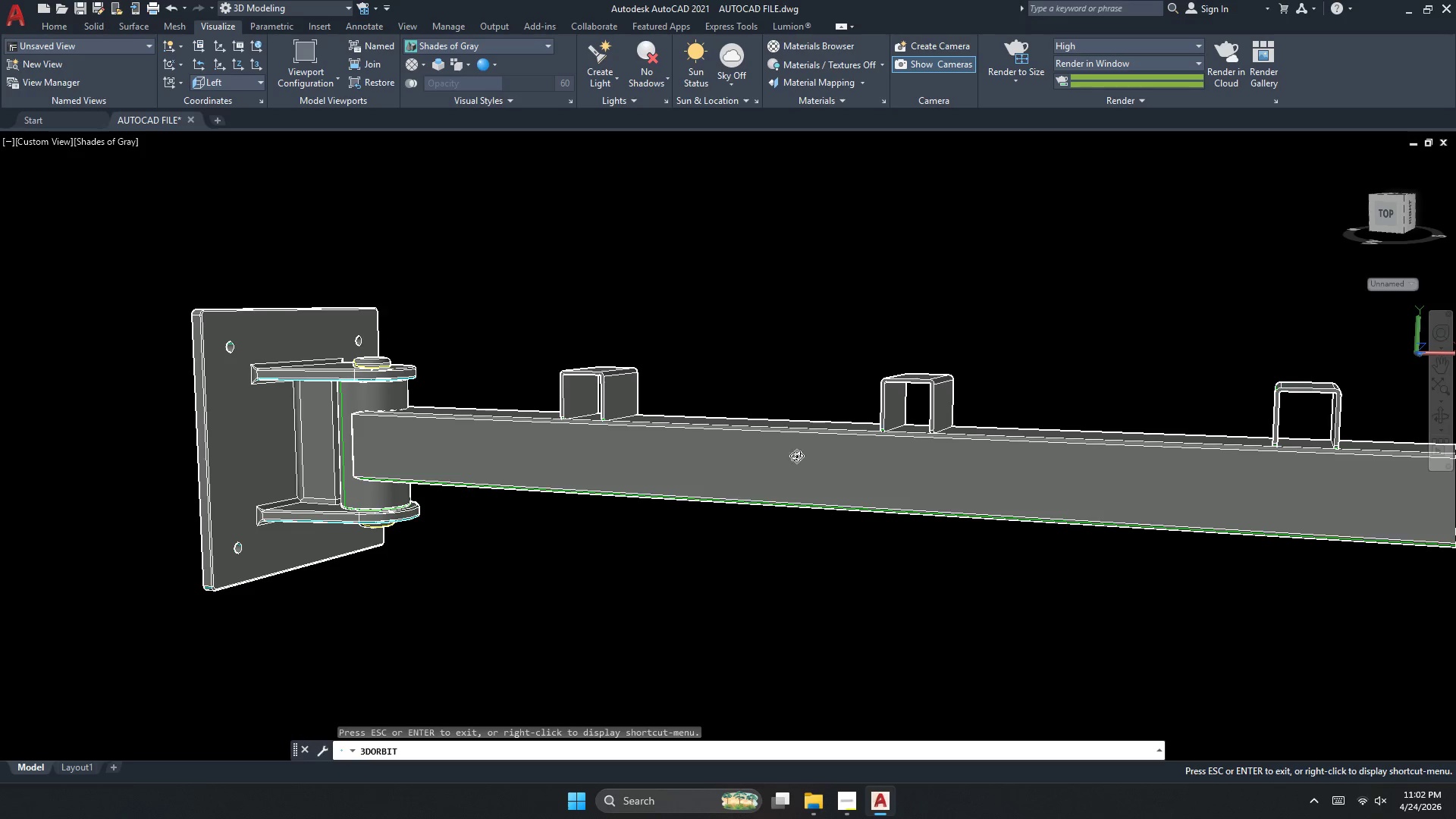 
left_click_drag(start_coordinate=[795, 457], to_coordinate=[836, 449])
 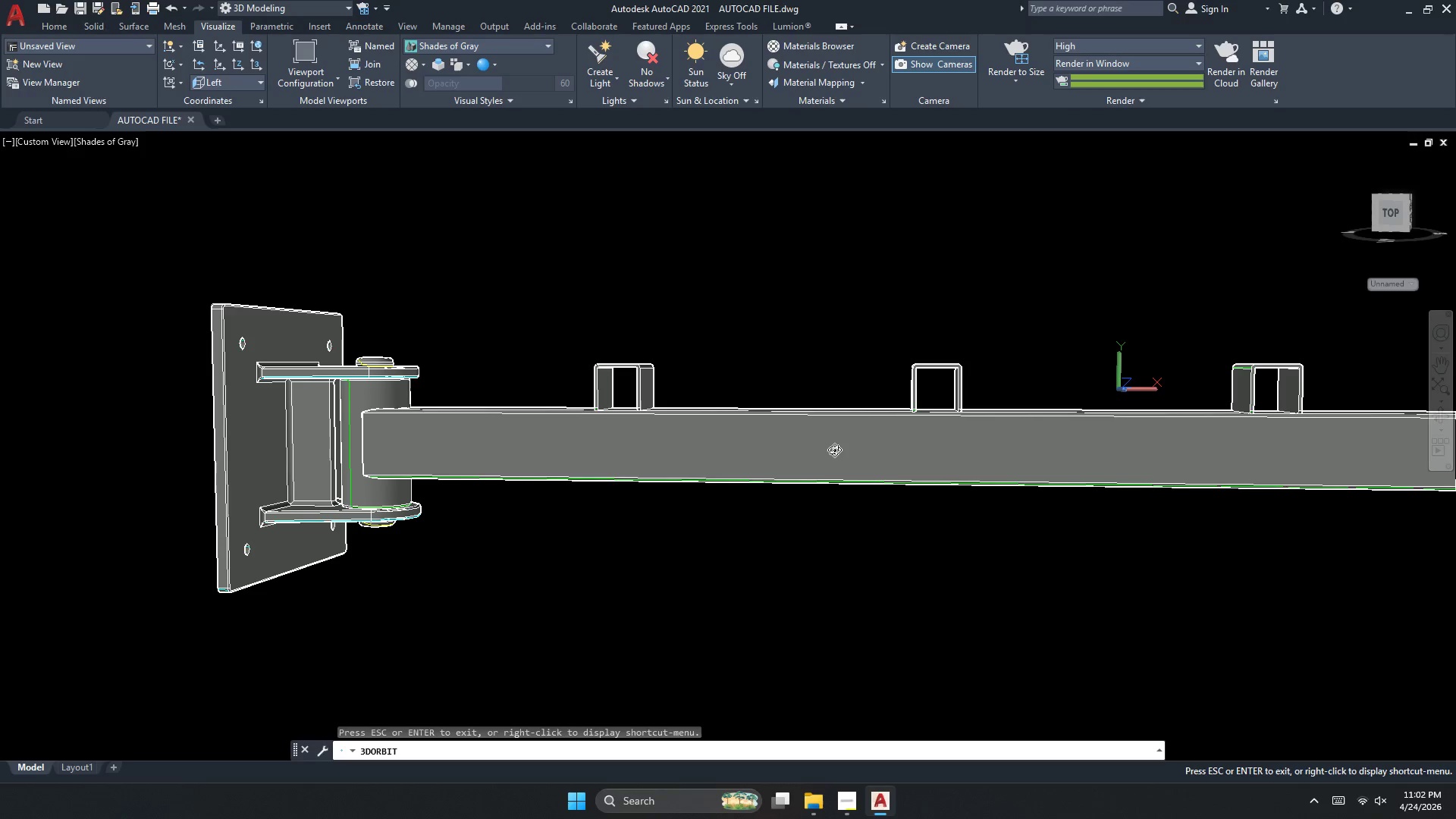 
left_click_drag(start_coordinate=[727, 419], to_coordinate=[827, 391])
 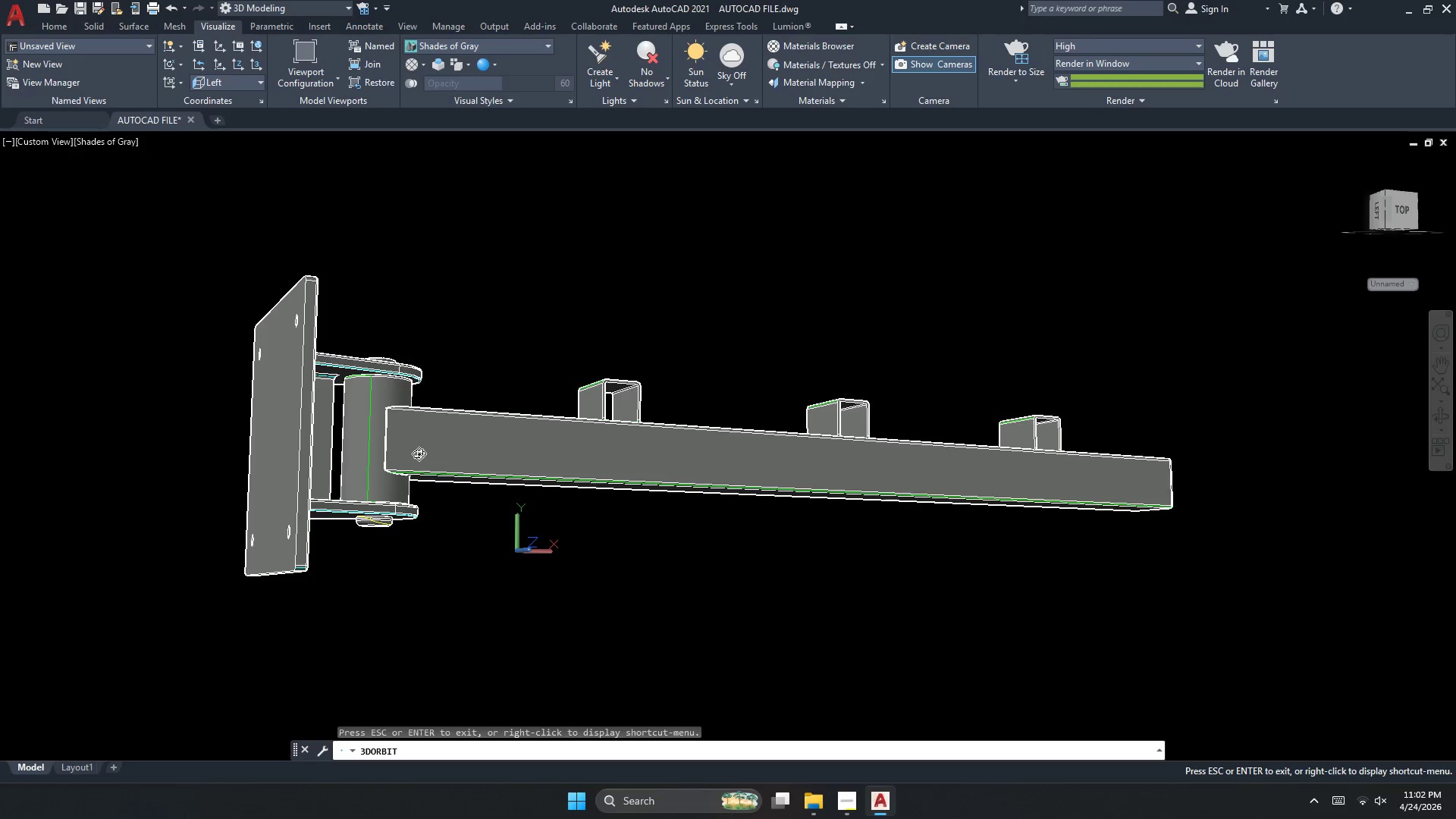 
left_click_drag(start_coordinate=[419, 453], to_coordinate=[488, 487])
 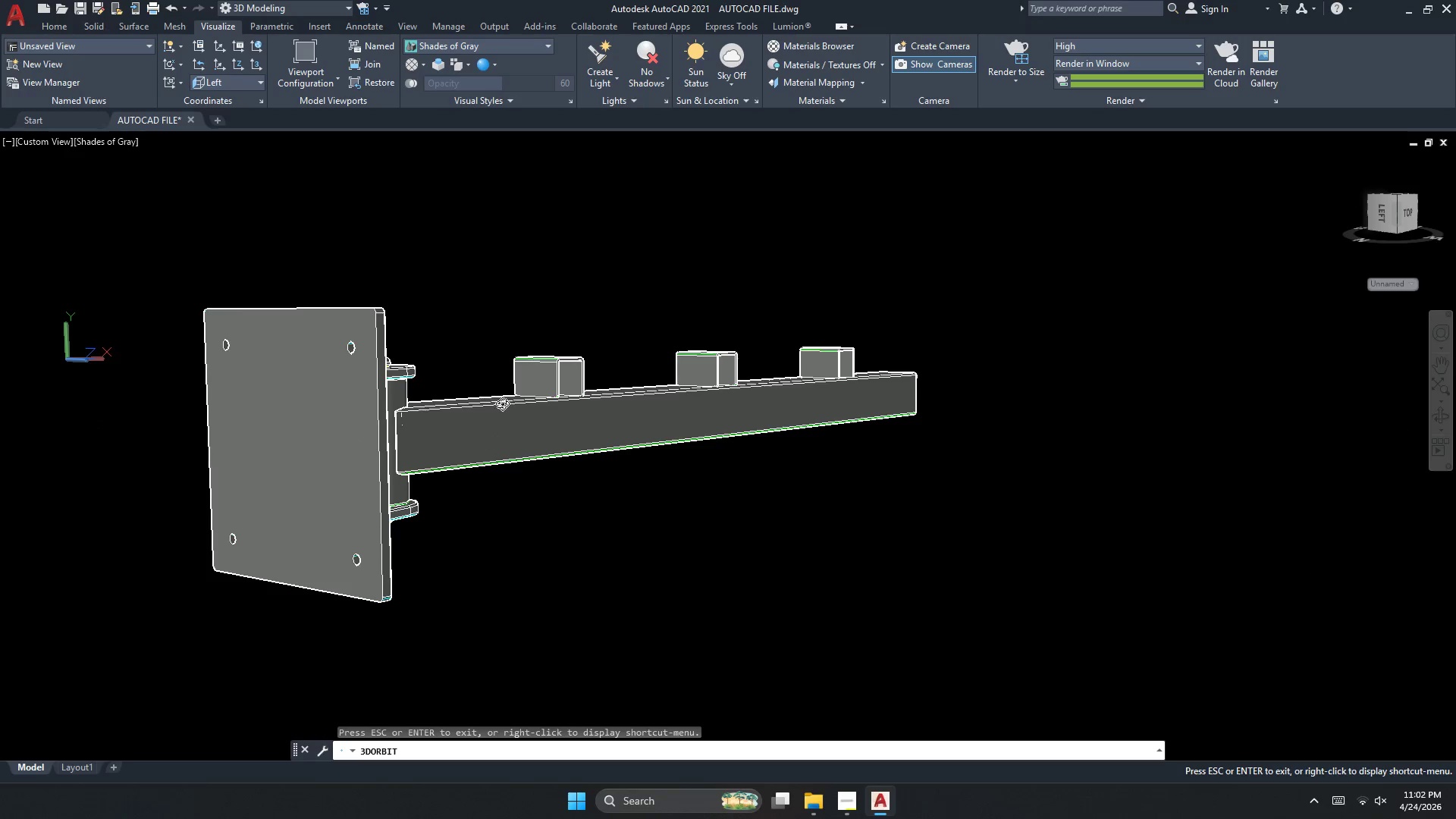 
left_click_drag(start_coordinate=[502, 403], to_coordinate=[498, 459])
 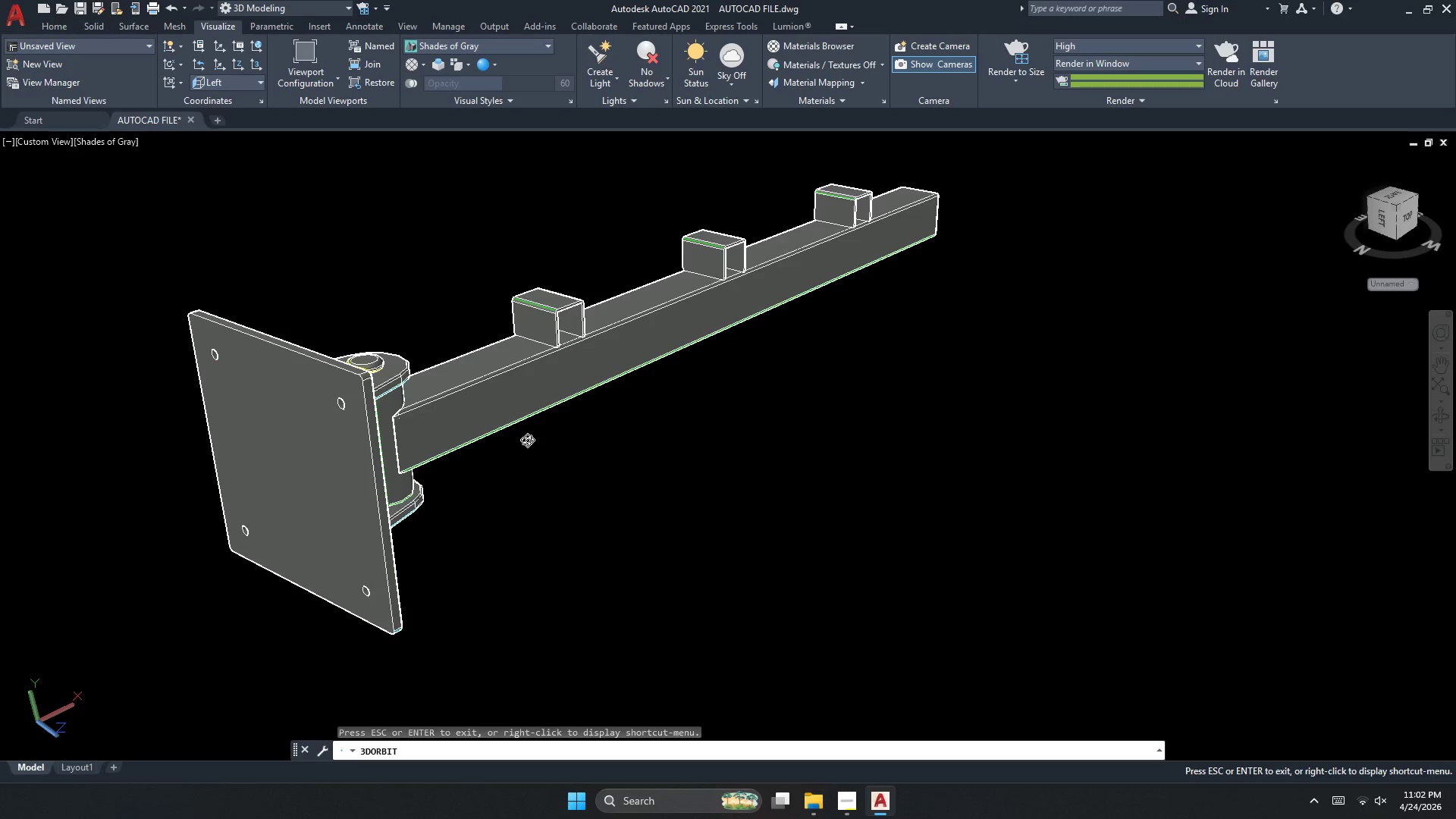 
left_click_drag(start_coordinate=[527, 440], to_coordinate=[469, 497])
 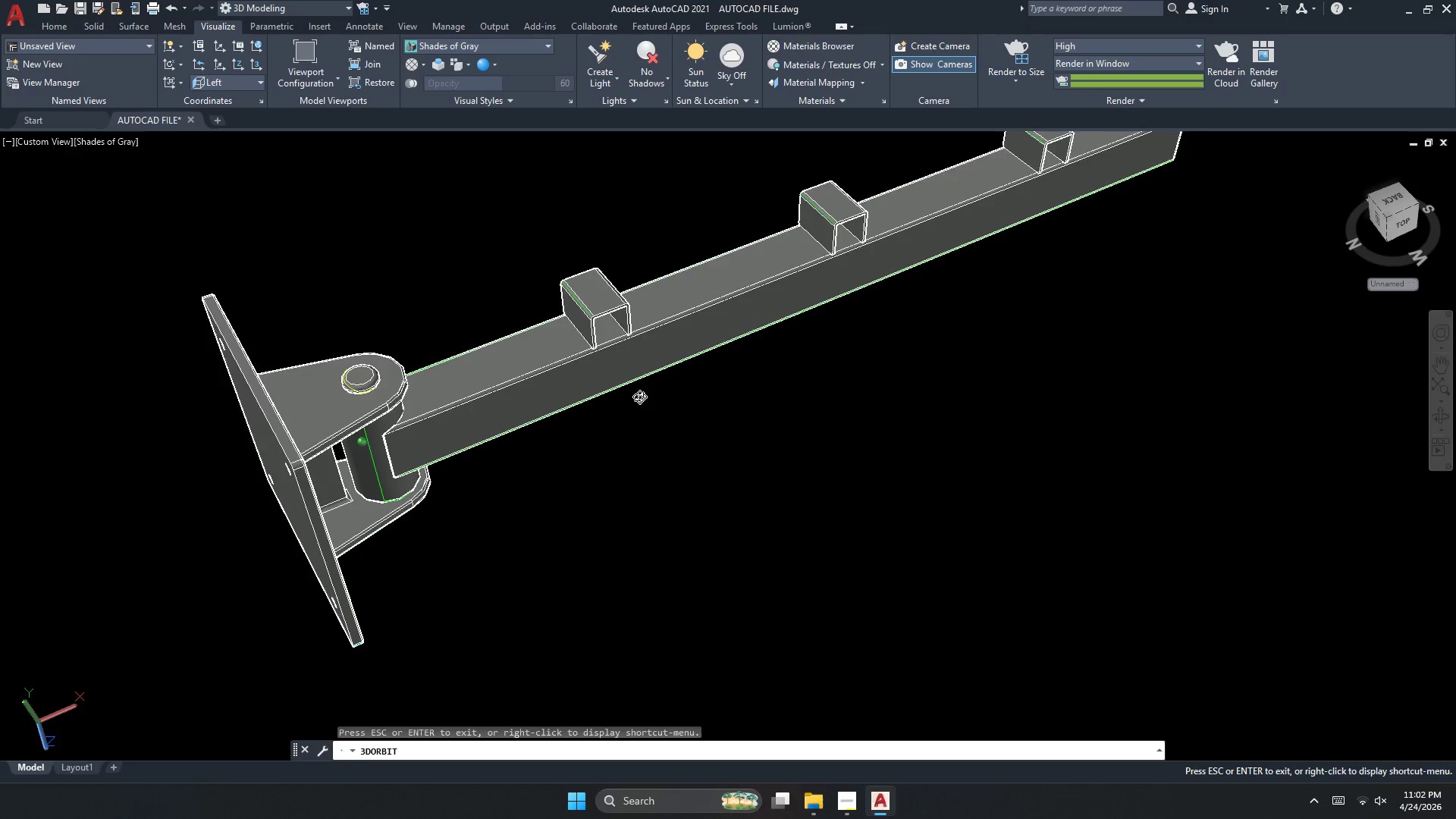 
left_click_drag(start_coordinate=[640, 394], to_coordinate=[623, 420])
 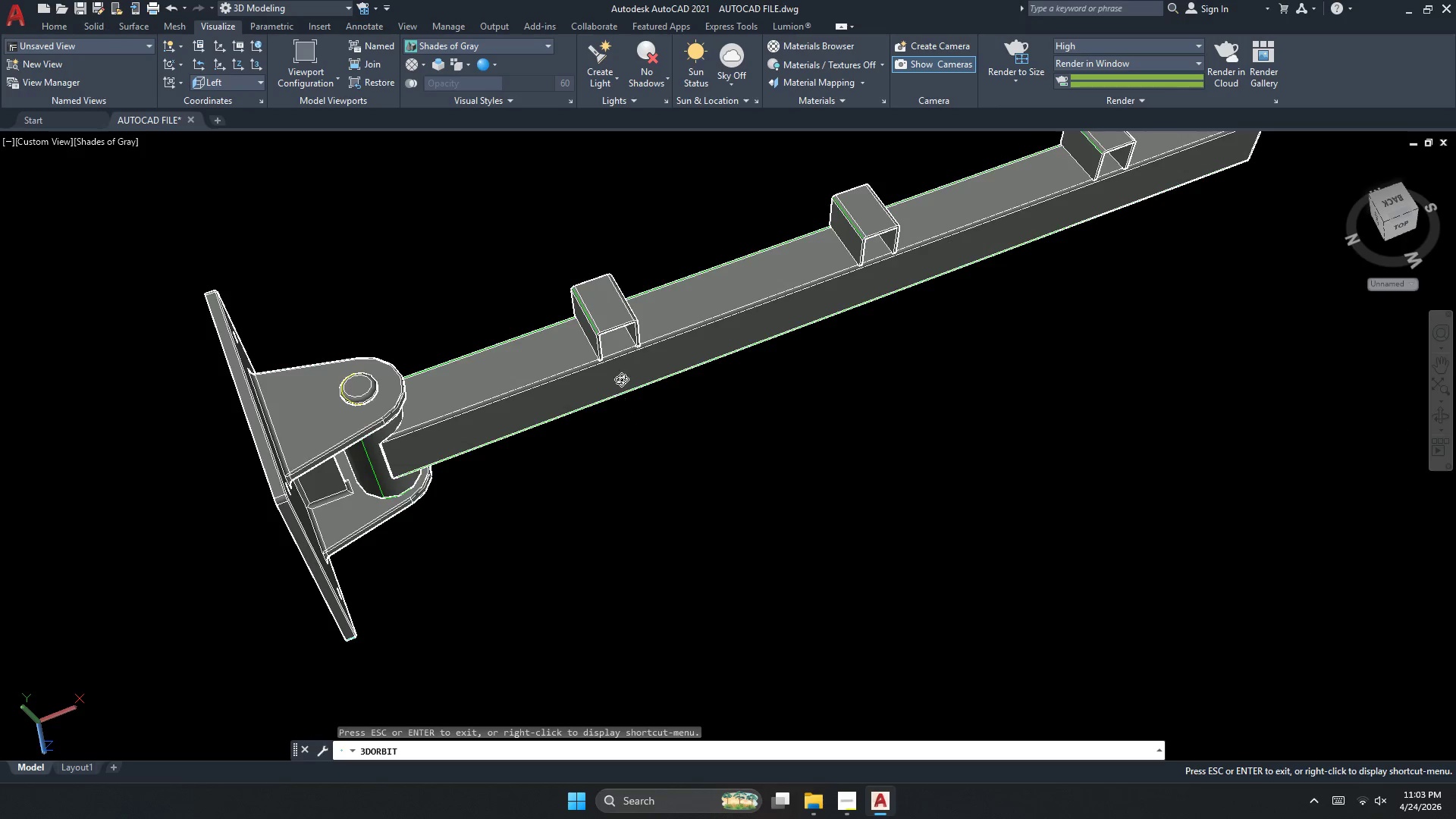 
left_click_drag(start_coordinate=[853, 367], to_coordinate=[736, 238])
 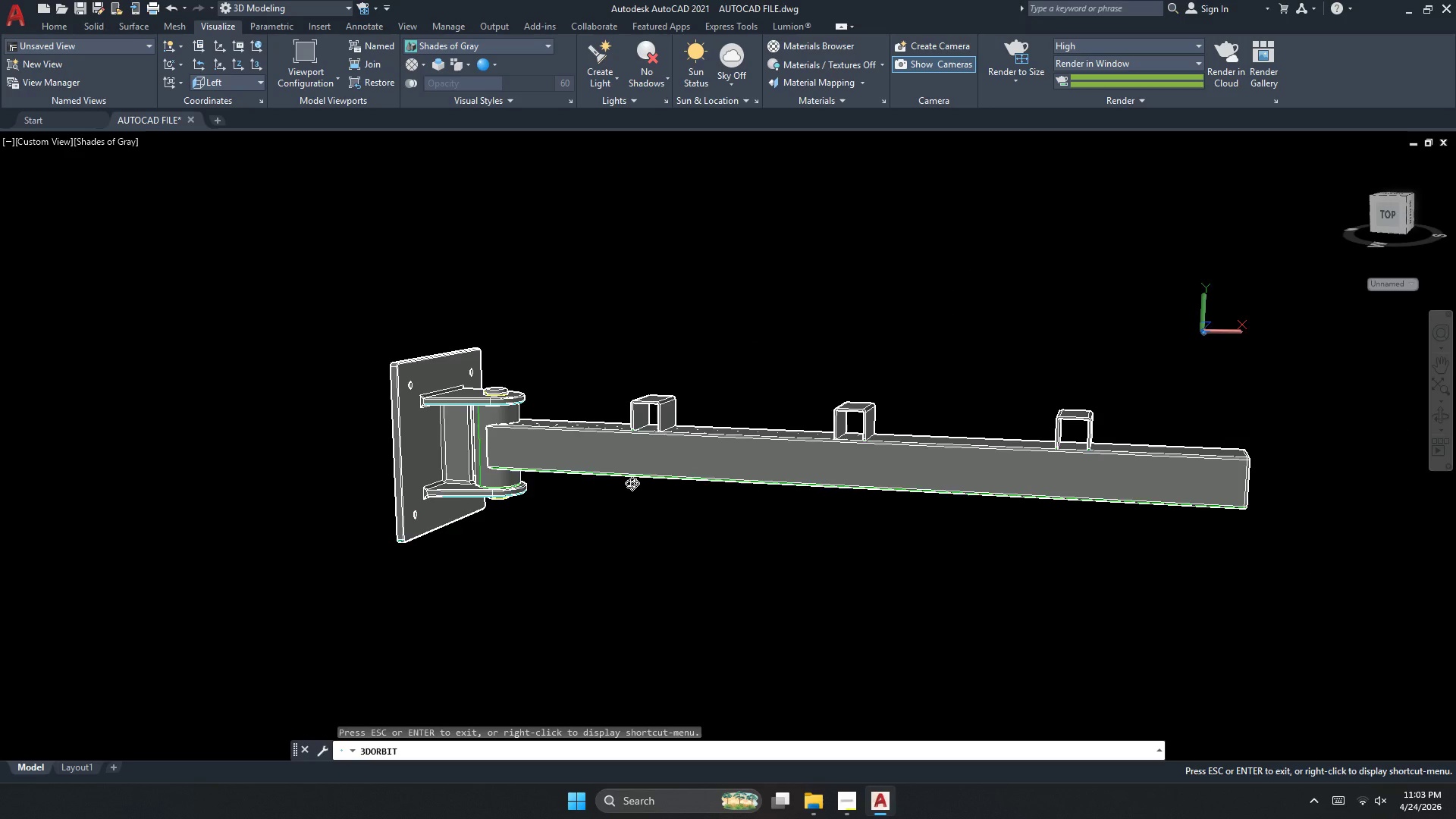 
scroll: coordinate [621, 378], scroll_direction: down, amount: 7.0
 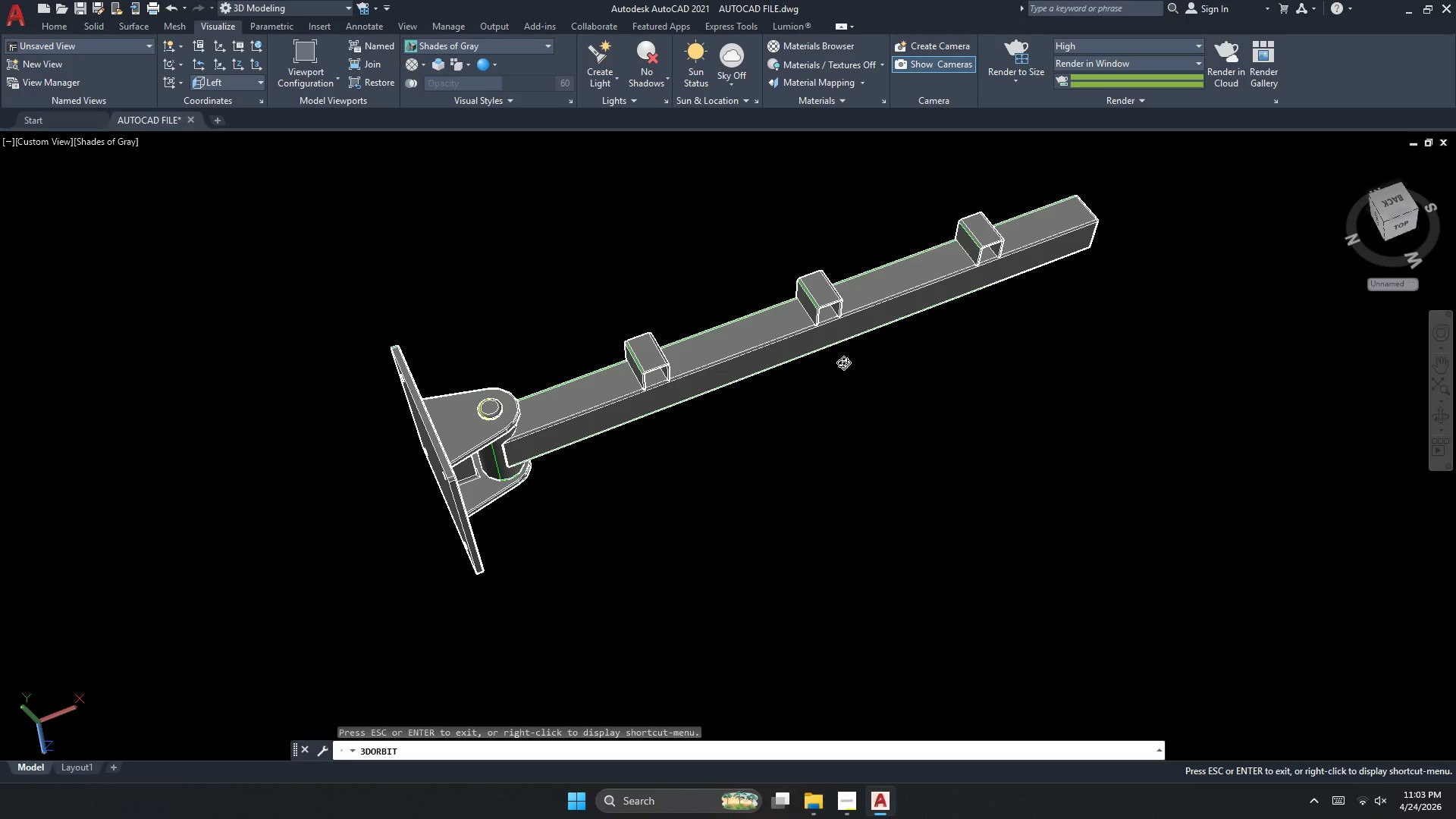 
left_click_drag(start_coordinate=[631, 483], to_coordinate=[673, 214])
 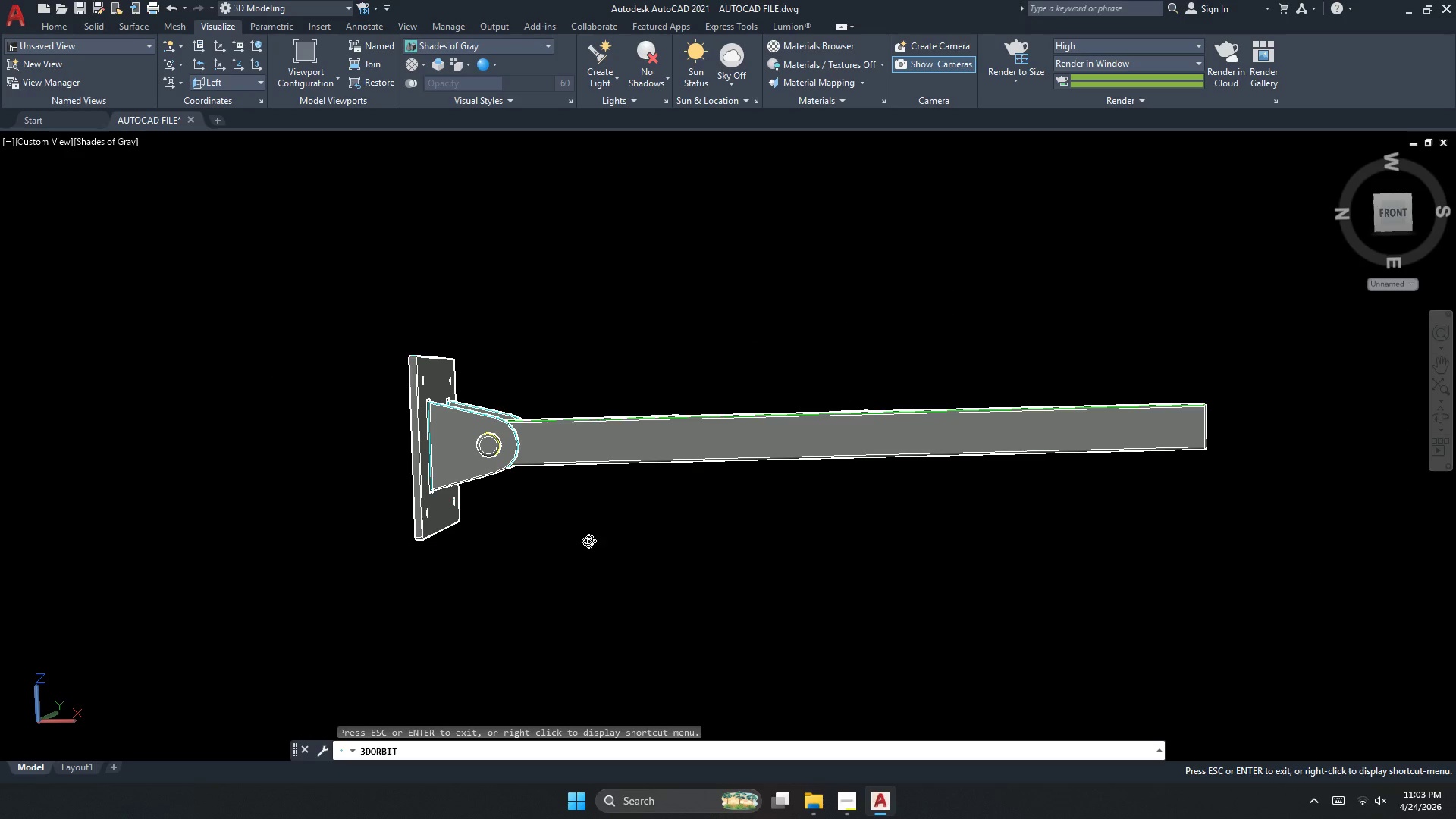 
left_click_drag(start_coordinate=[588, 541], to_coordinate=[664, 253])
 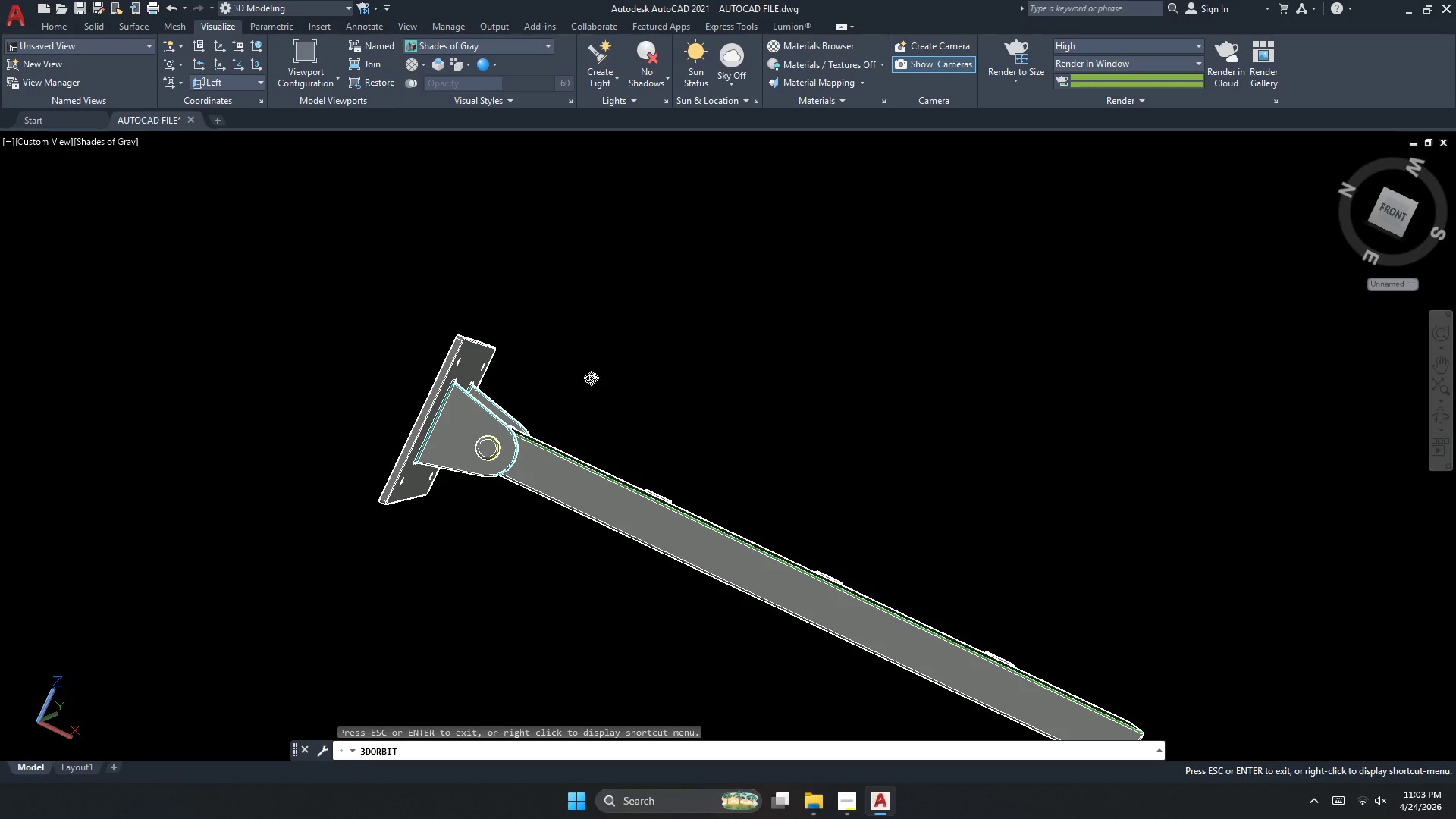 
left_click_drag(start_coordinate=[582, 387], to_coordinate=[506, 519])
 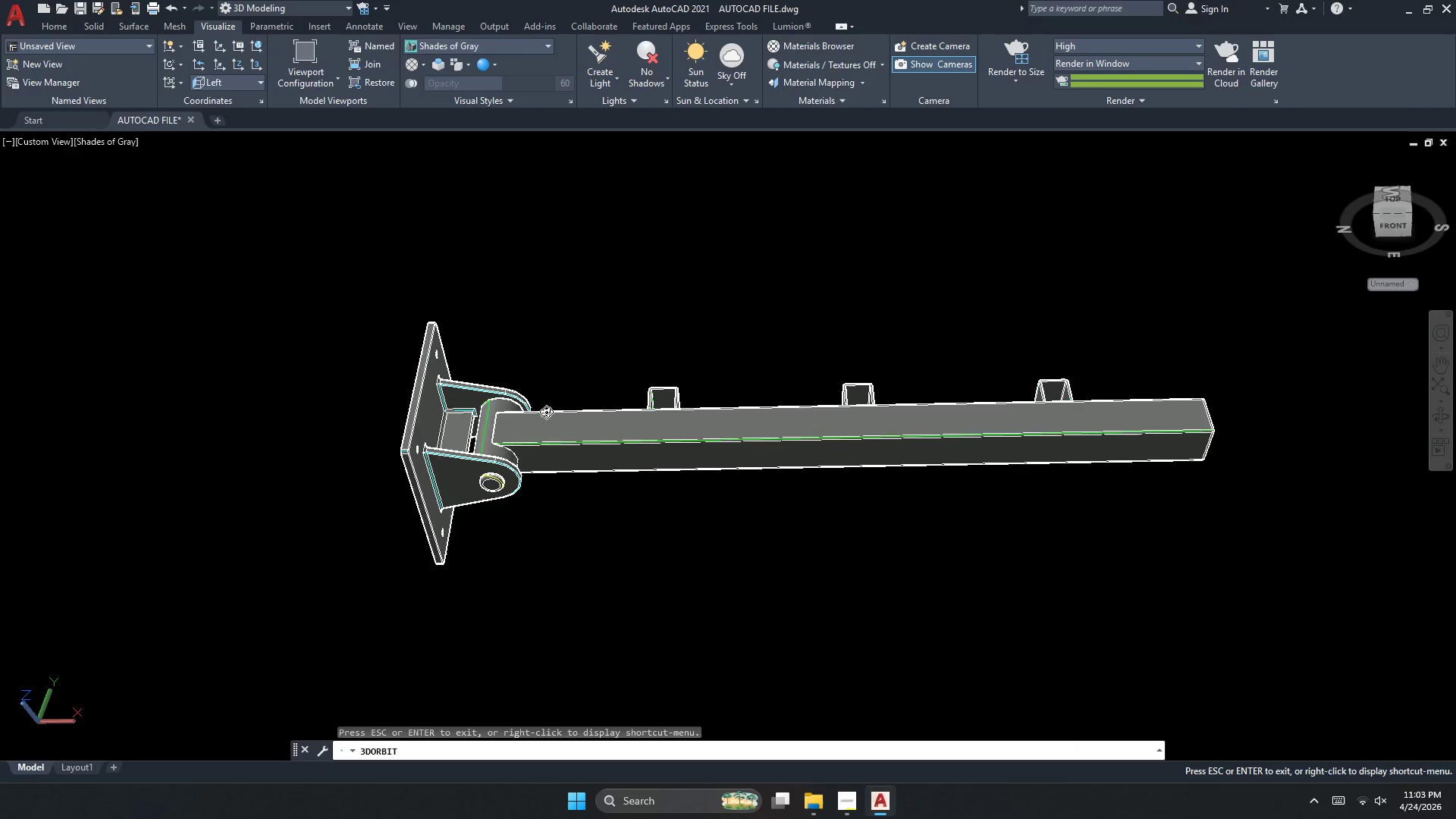 
left_click_drag(start_coordinate=[546, 412], to_coordinate=[531, 523])
 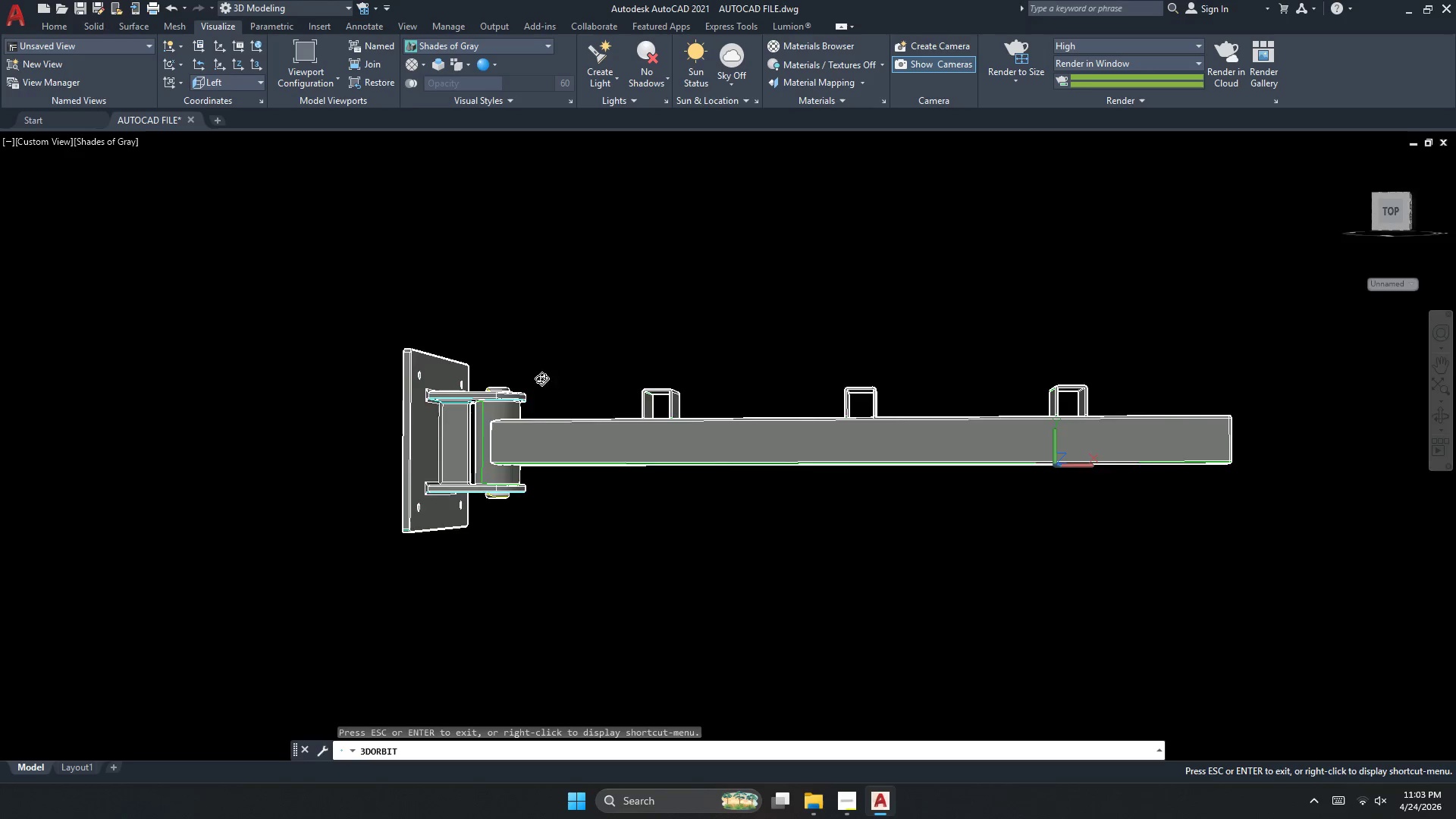 
left_click_drag(start_coordinate=[541, 378], to_coordinate=[522, 501])
 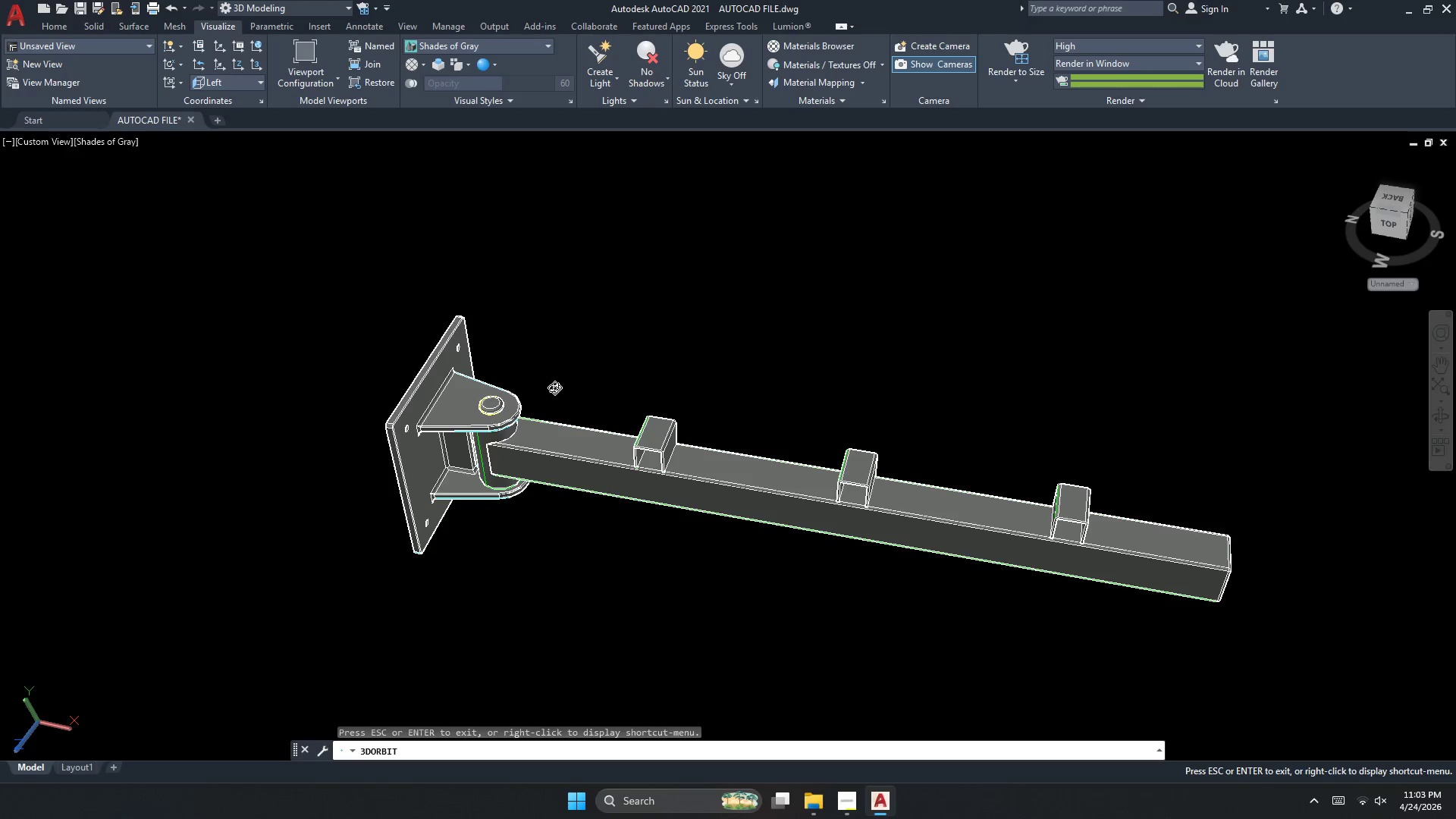 
left_click_drag(start_coordinate=[554, 388], to_coordinate=[521, 473])
 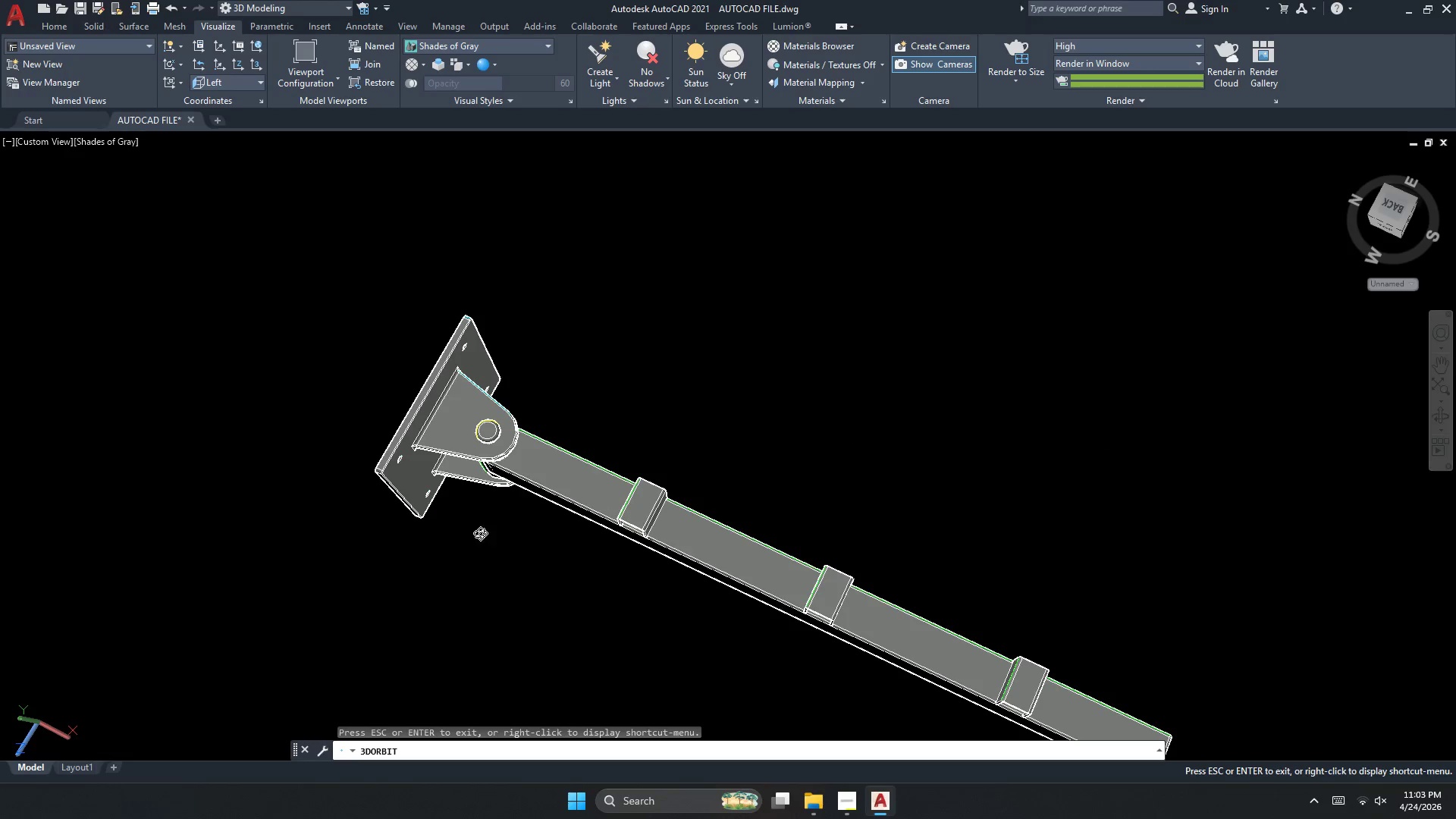 
left_click_drag(start_coordinate=[480, 525], to_coordinate=[518, 378])
 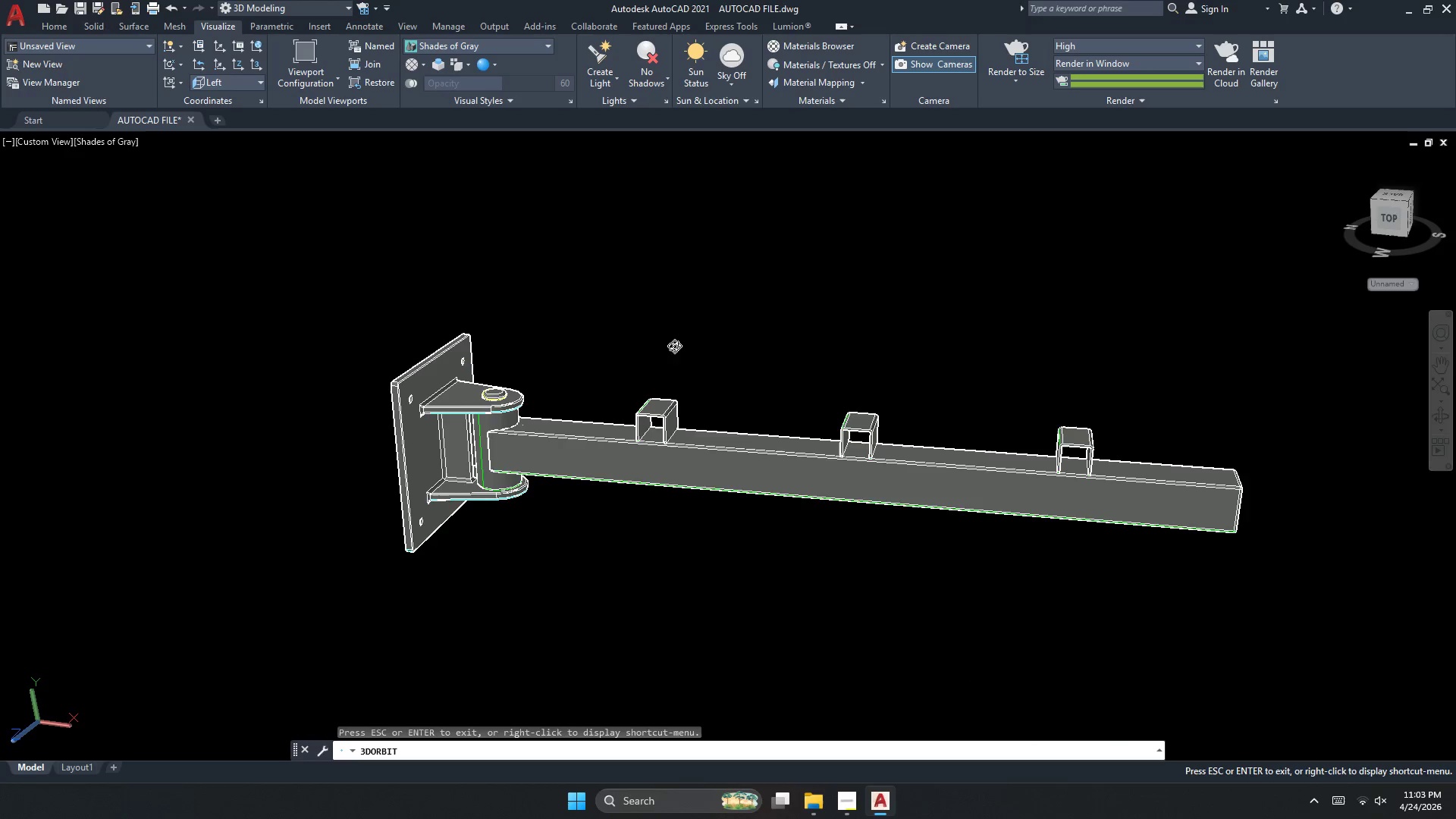 
left_click_drag(start_coordinate=[683, 337], to_coordinate=[663, 401])
 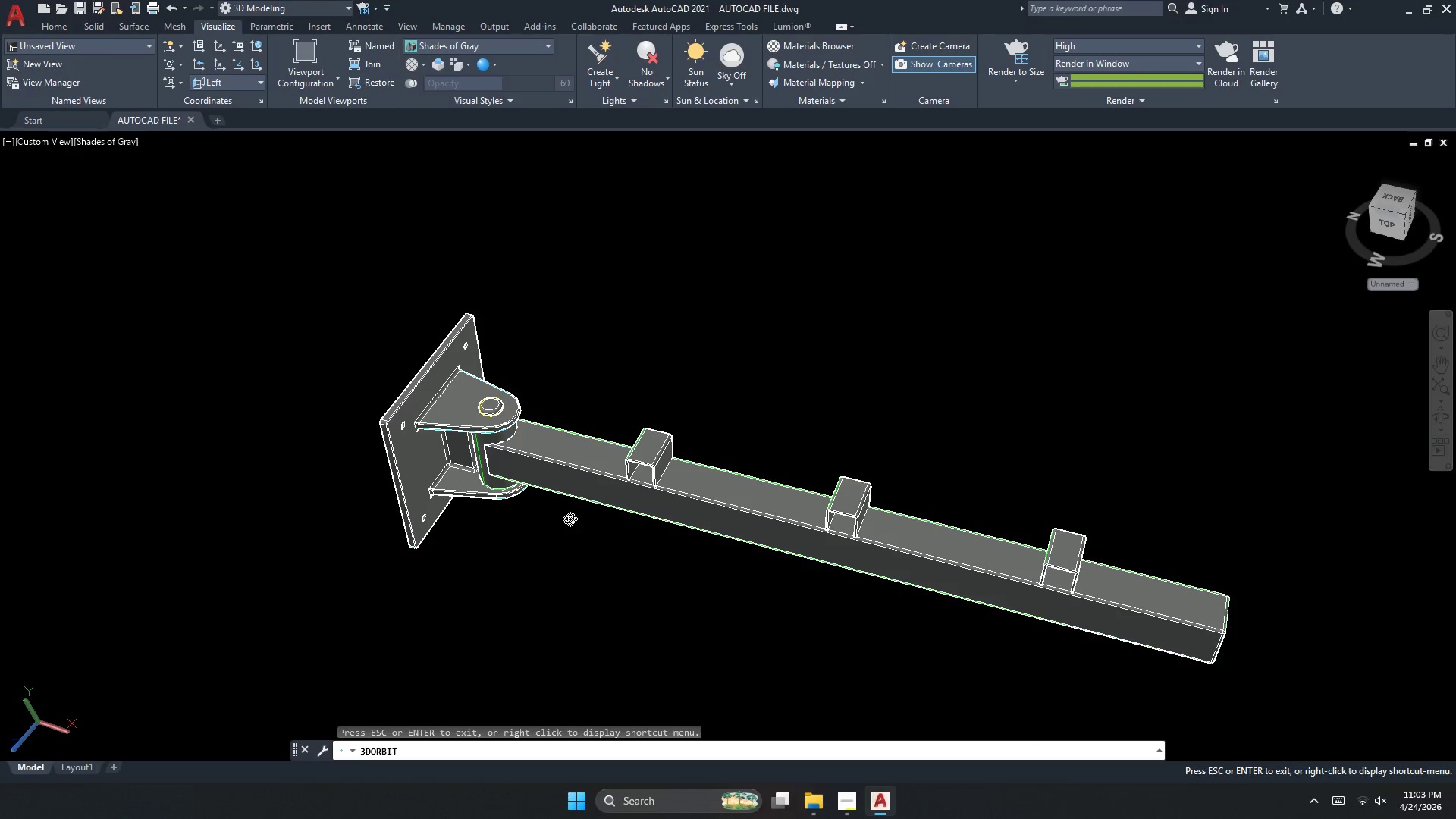 
left_click_drag(start_coordinate=[557, 538], to_coordinate=[629, 309])
 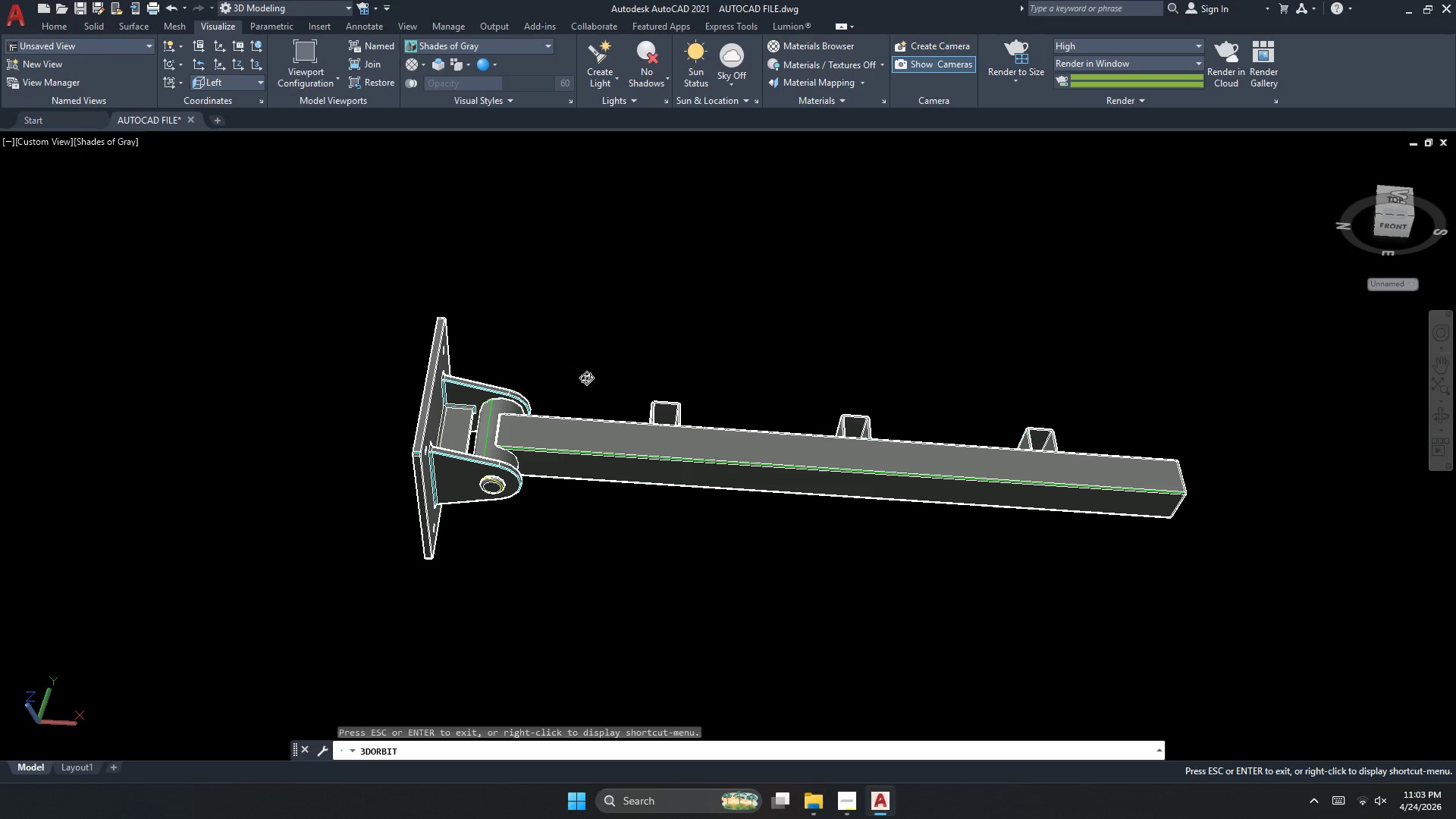 
left_click_drag(start_coordinate=[595, 364], to_coordinate=[554, 440])
 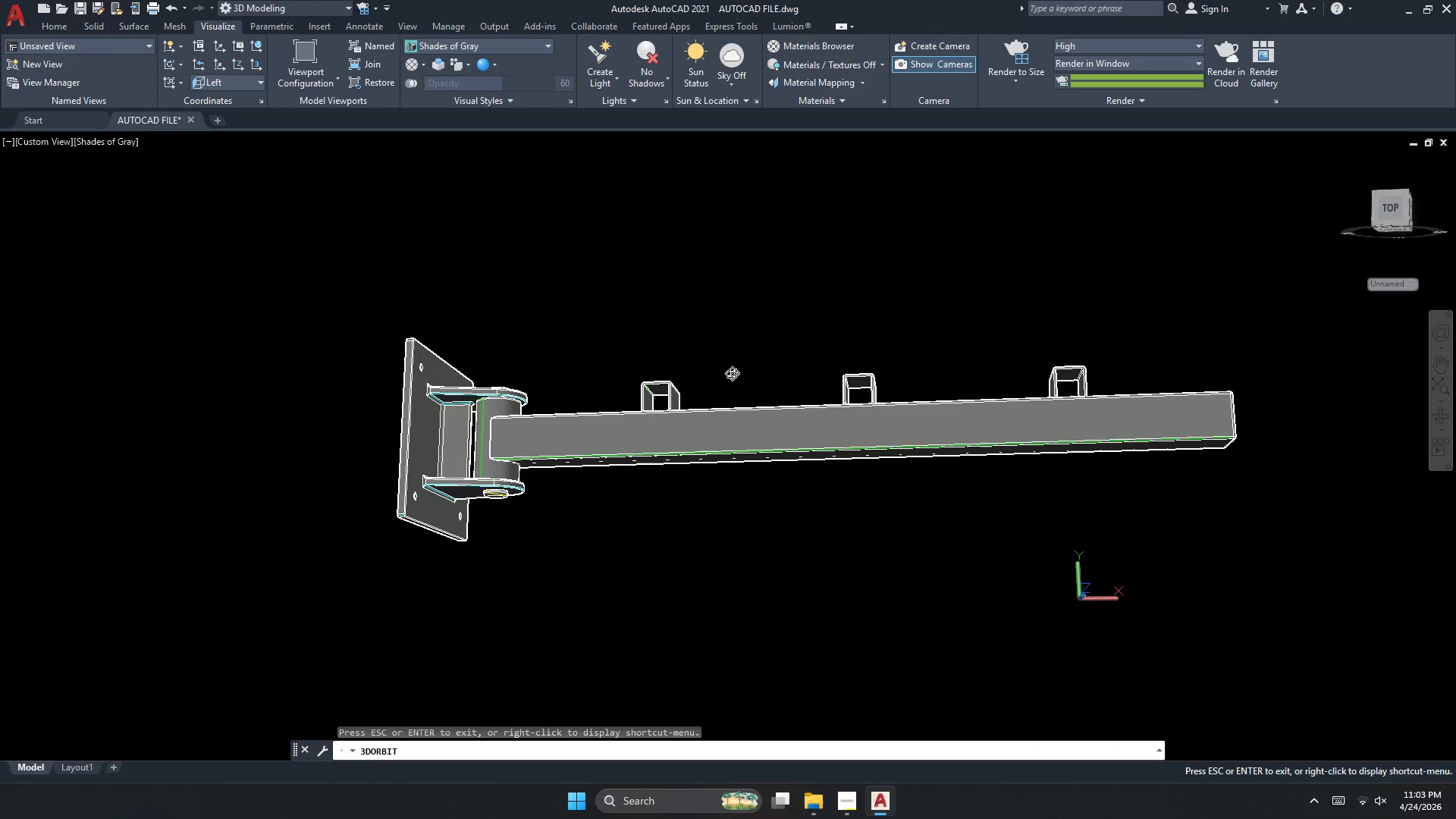 
left_click_drag(start_coordinate=[1005, 420], to_coordinate=[603, 486])
 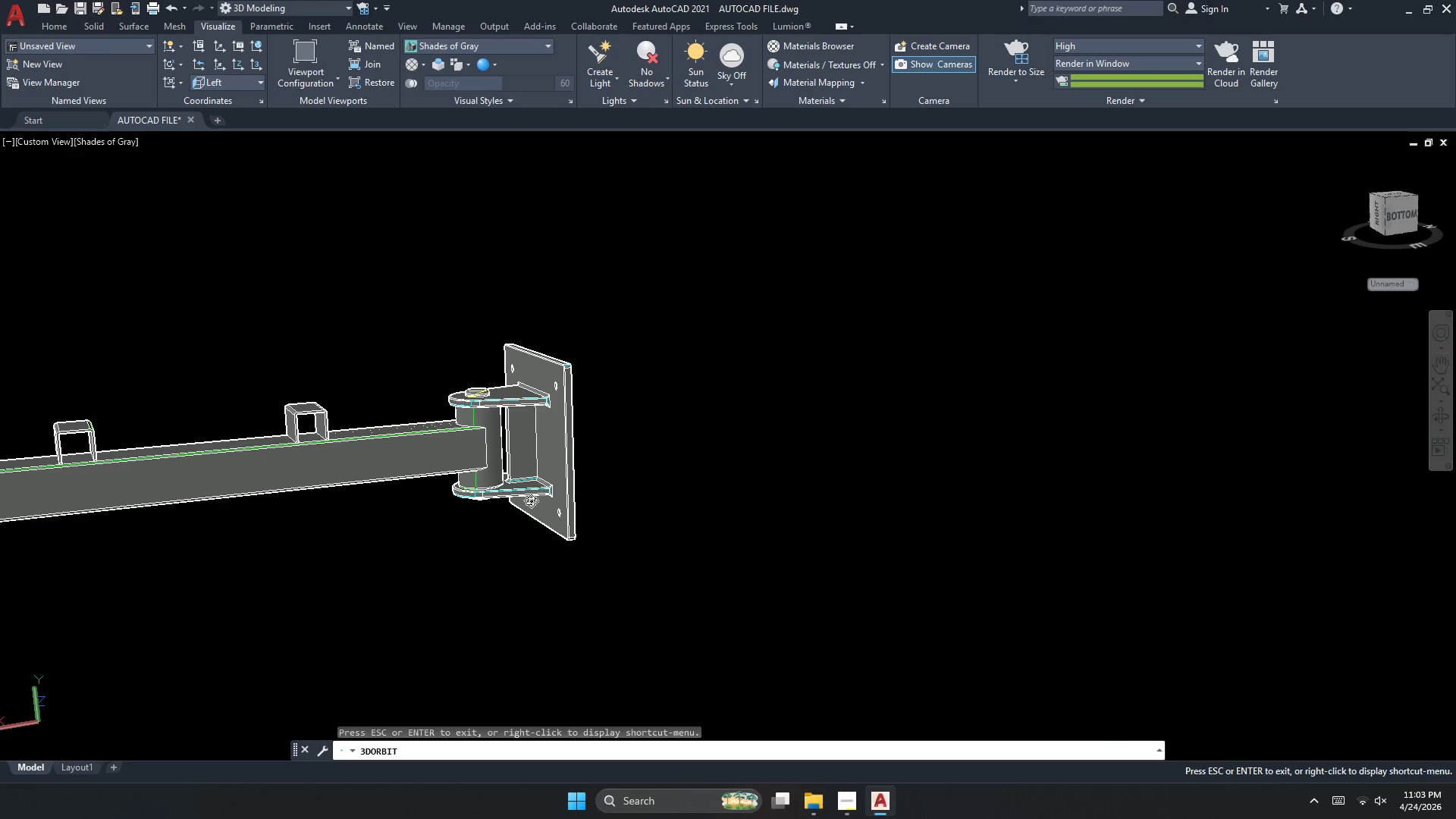 
left_click_drag(start_coordinate=[532, 457], to_coordinate=[522, 526])
 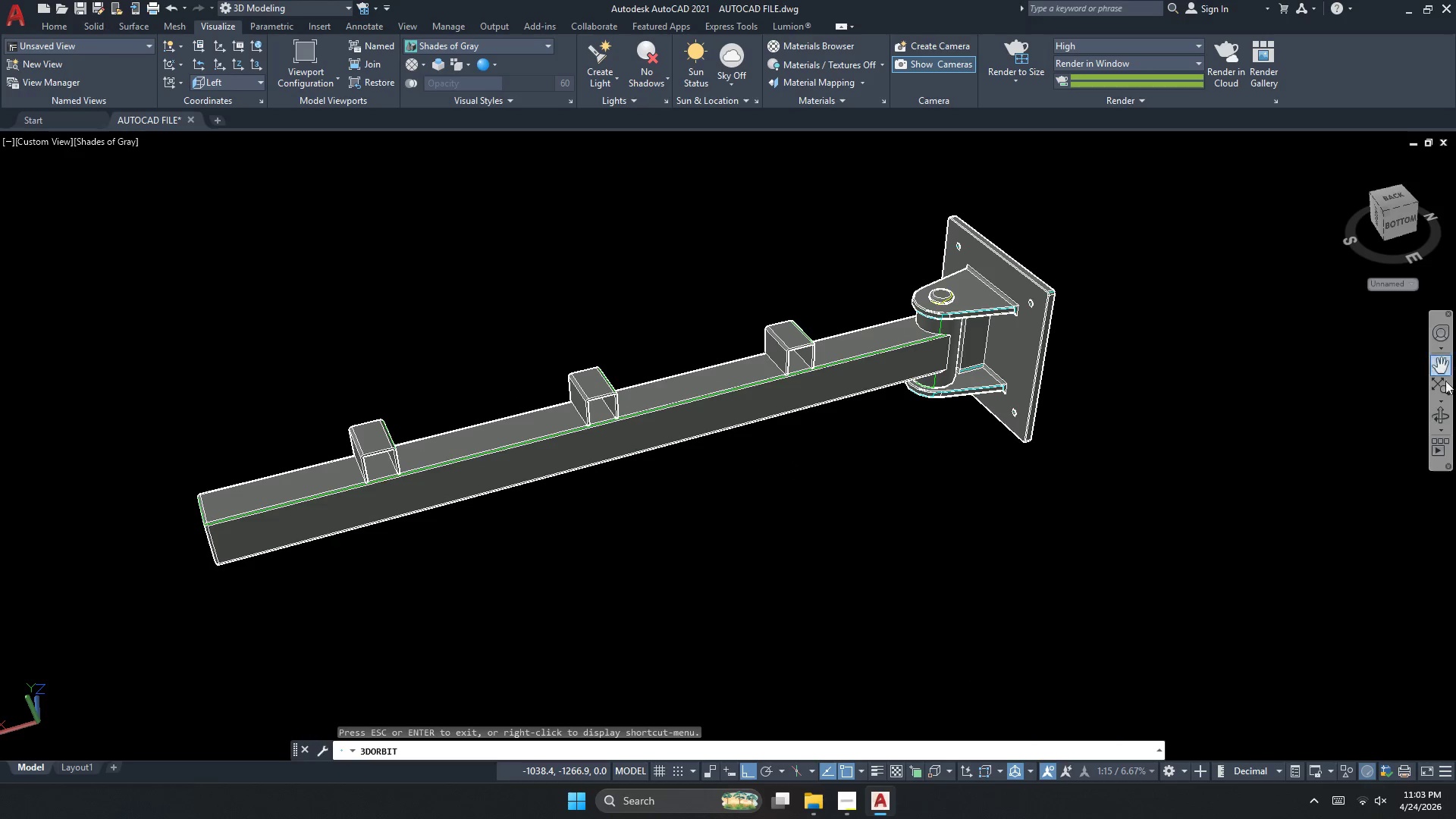 
left_click([1439, 413])
 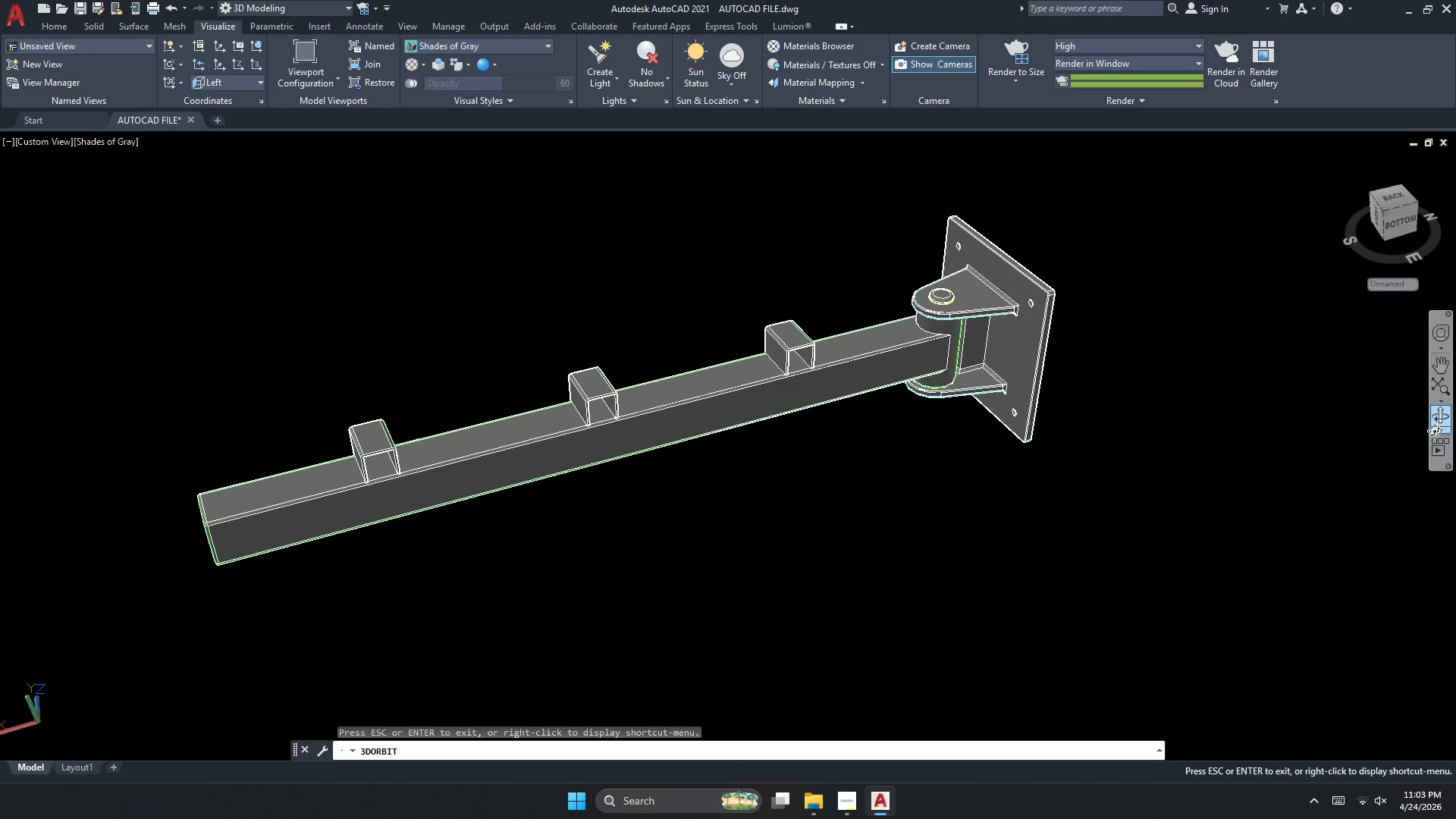 
left_click([1436, 429])
 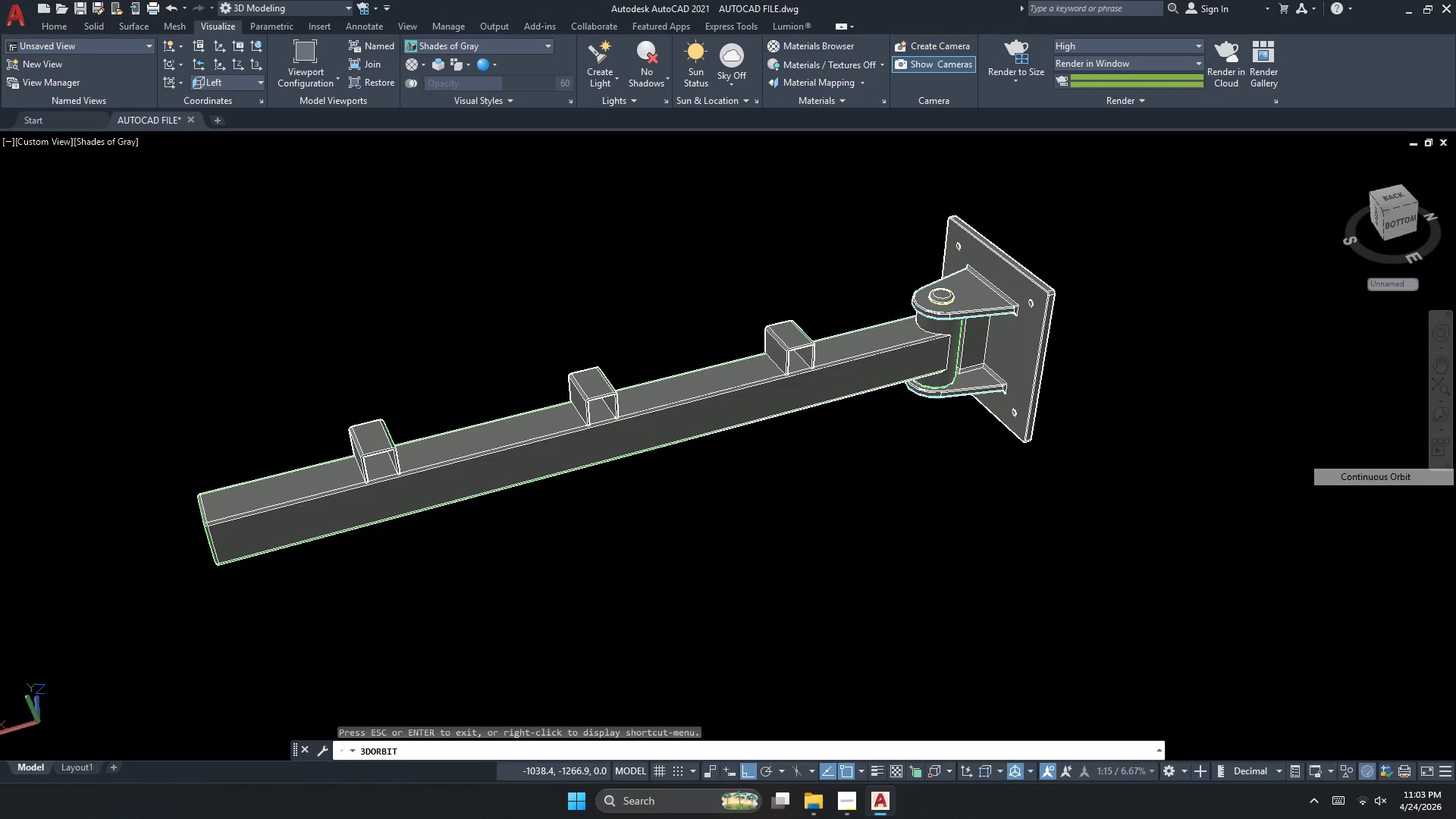 
left_click_drag(start_coordinate=[1080, 444], to_coordinate=[1089, 432])
 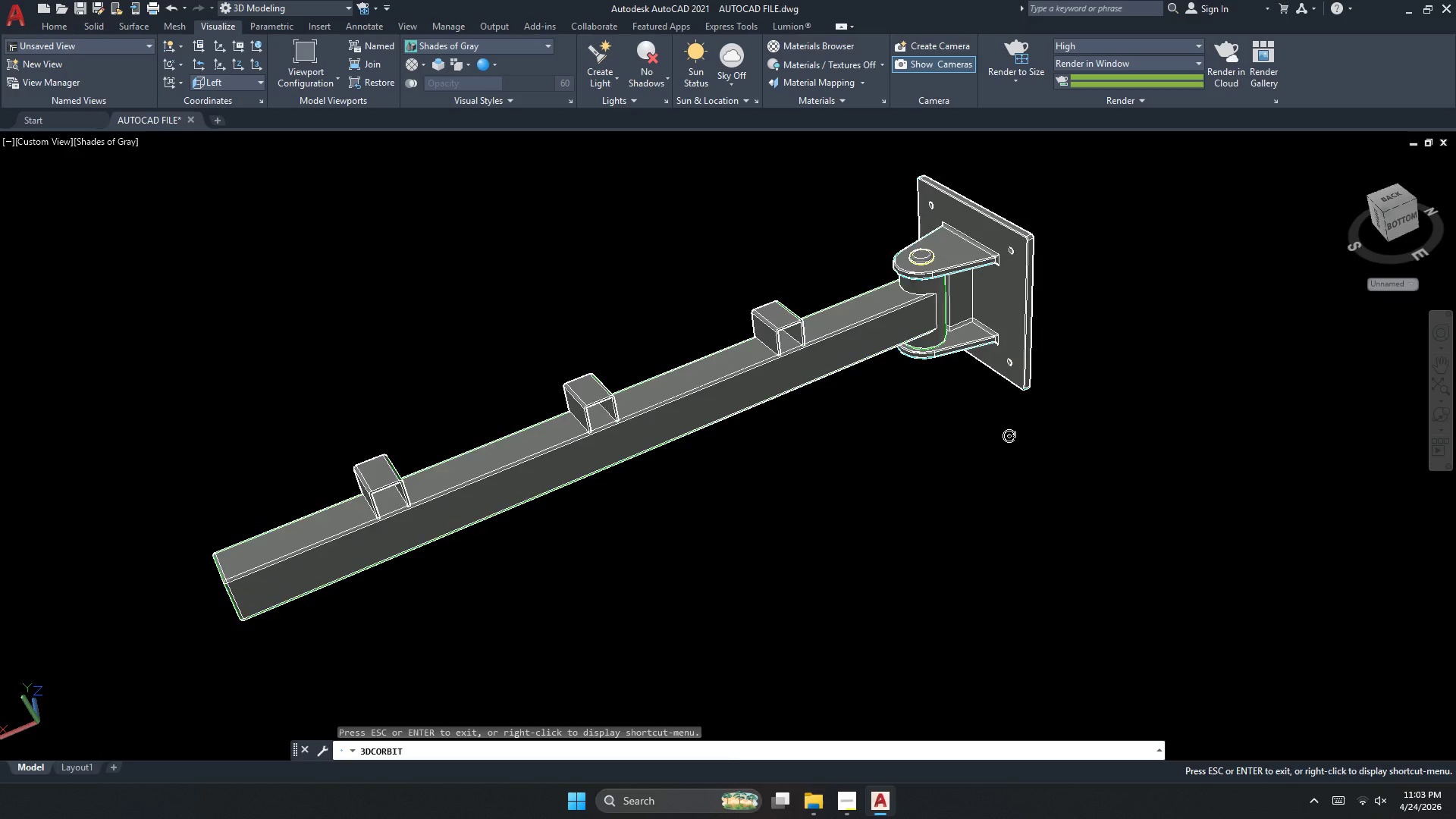 
left_click_drag(start_coordinate=[814, 463], to_coordinate=[830, 439])
 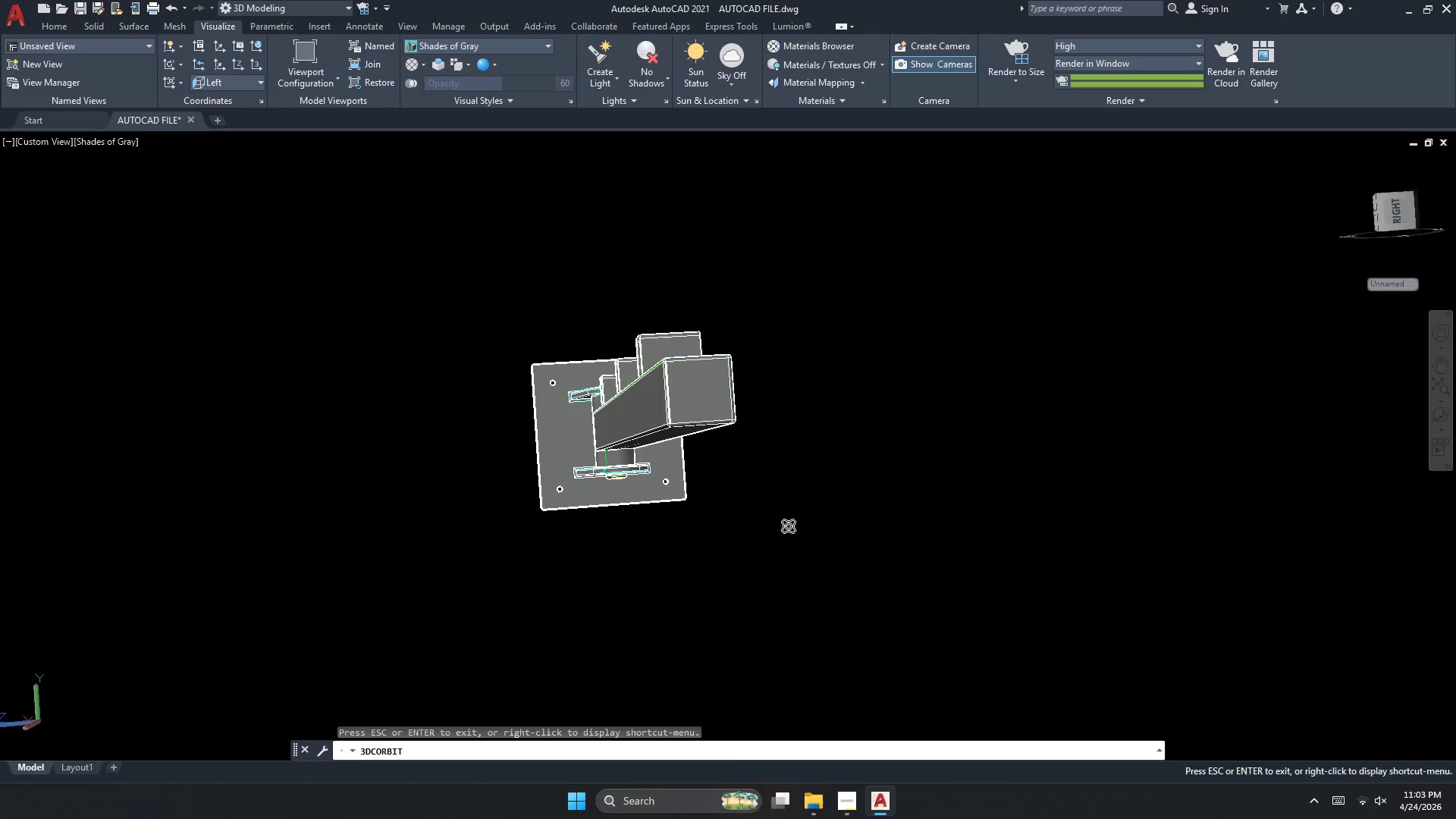 
left_click_drag(start_coordinate=[793, 463], to_coordinate=[798, 542])
 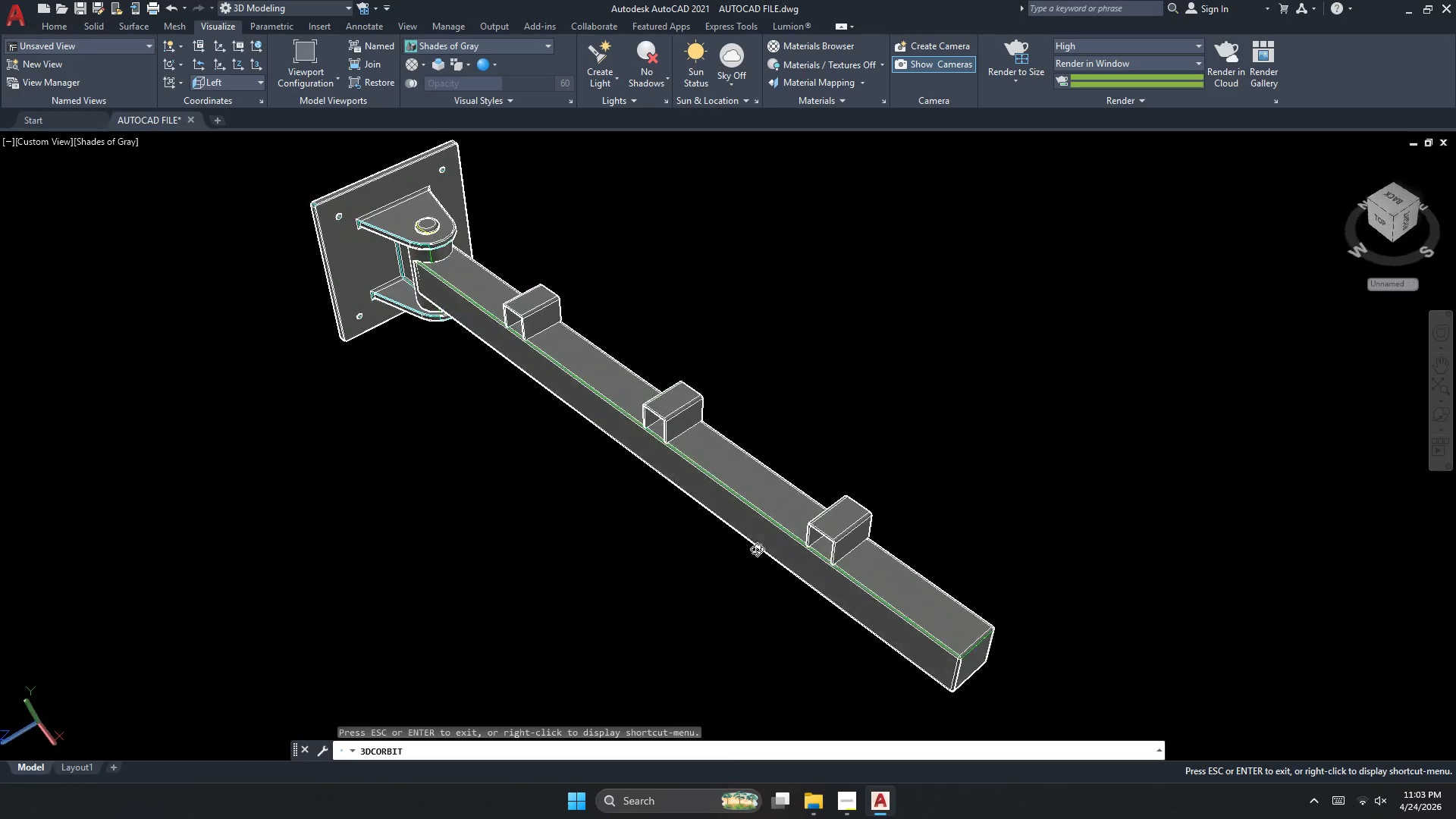 
left_click_drag(start_coordinate=[702, 535], to_coordinate=[740, 504])
 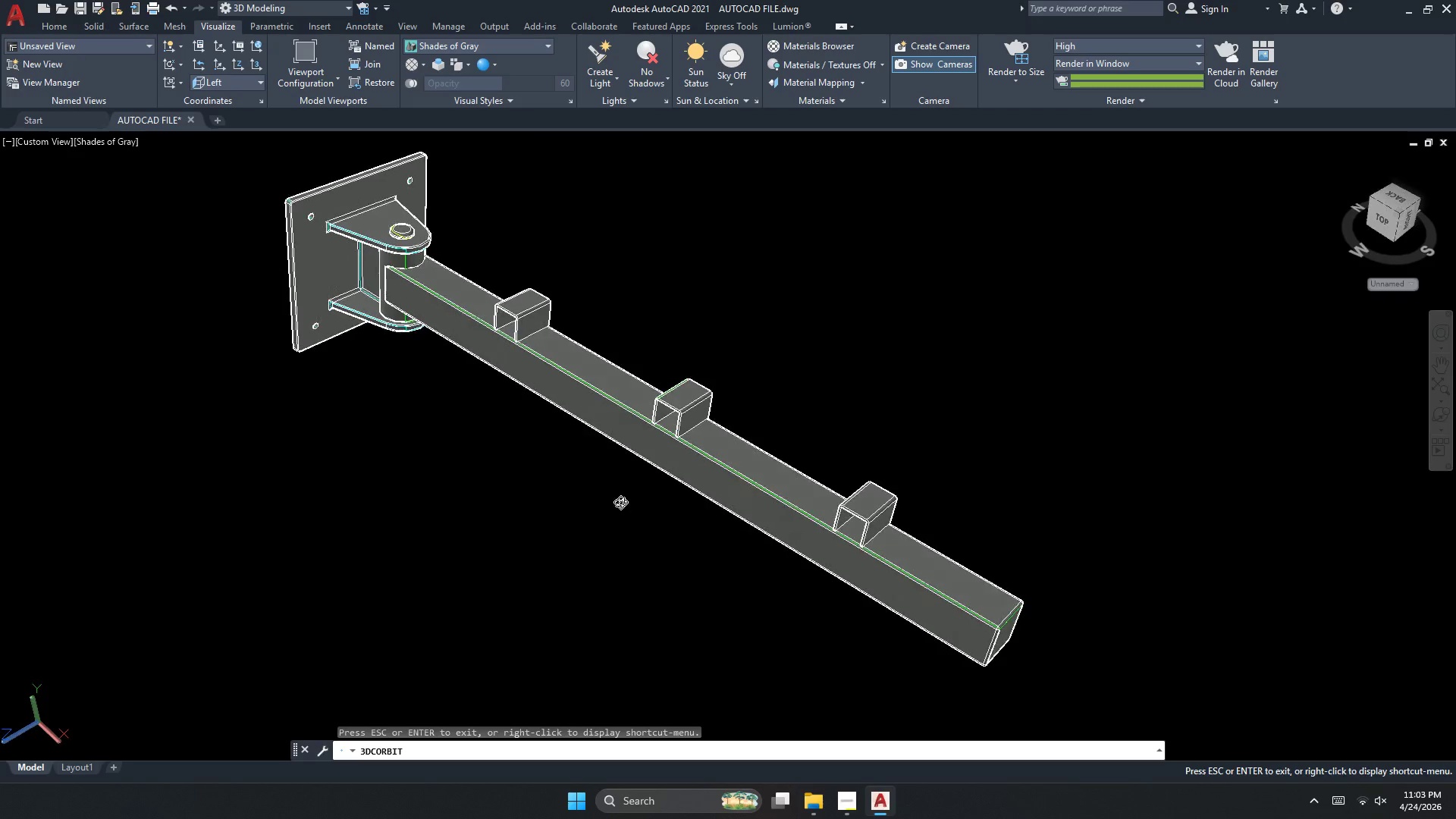 
left_click_drag(start_coordinate=[756, 467], to_coordinate=[792, 459])
 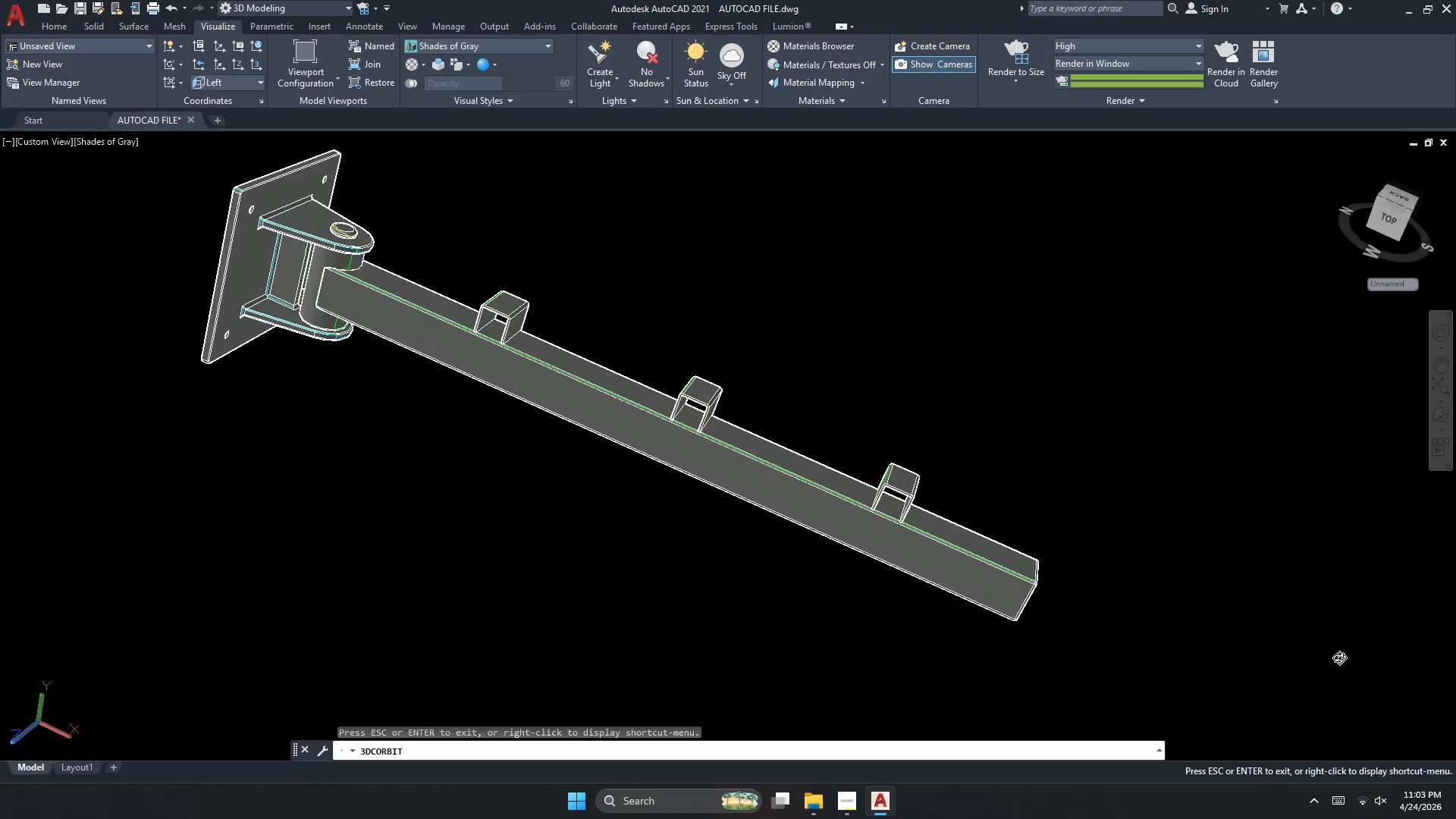 
wait(14.28)
 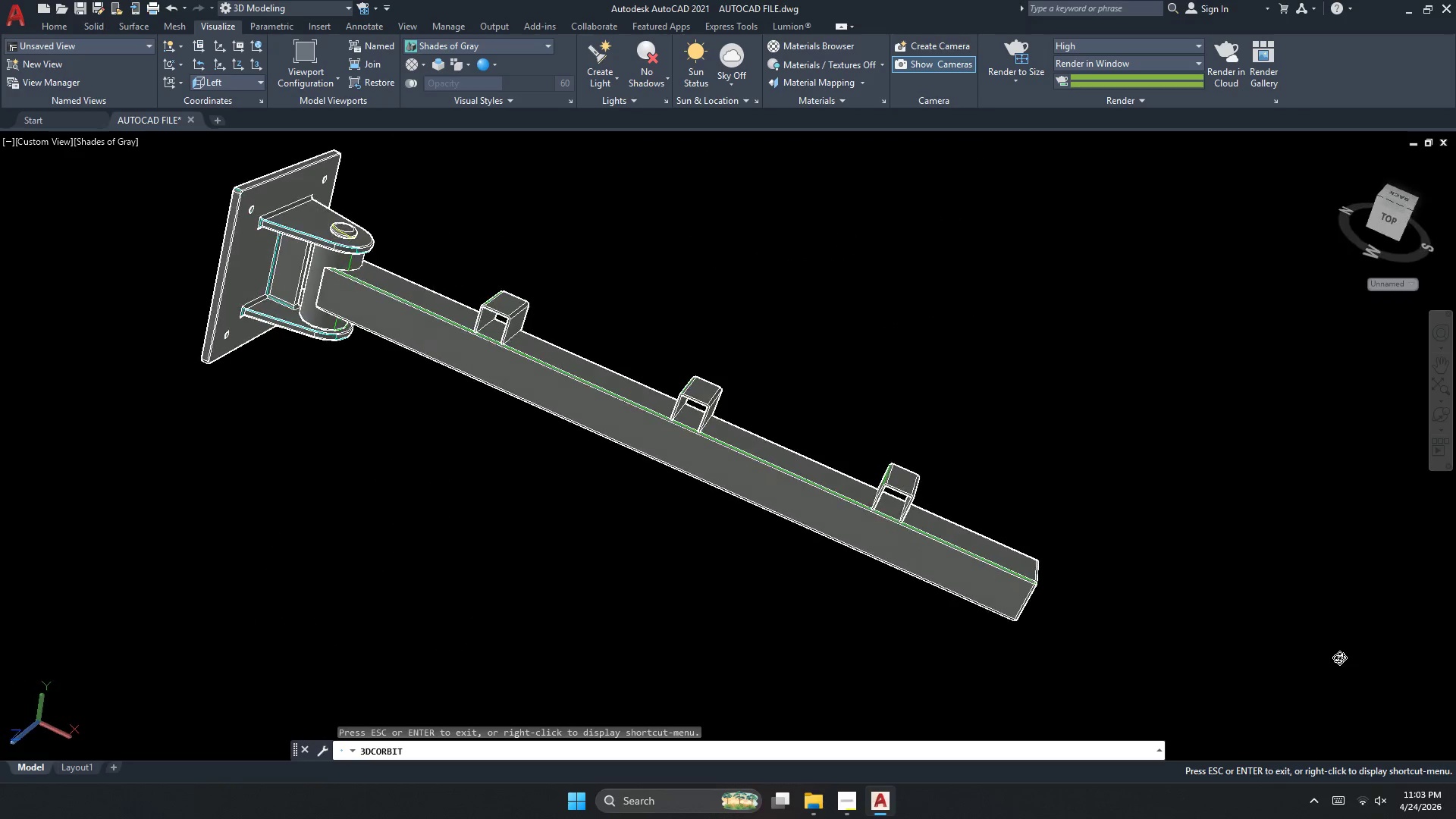 
left_click_drag(start_coordinate=[914, 450], to_coordinate=[922, 457])
 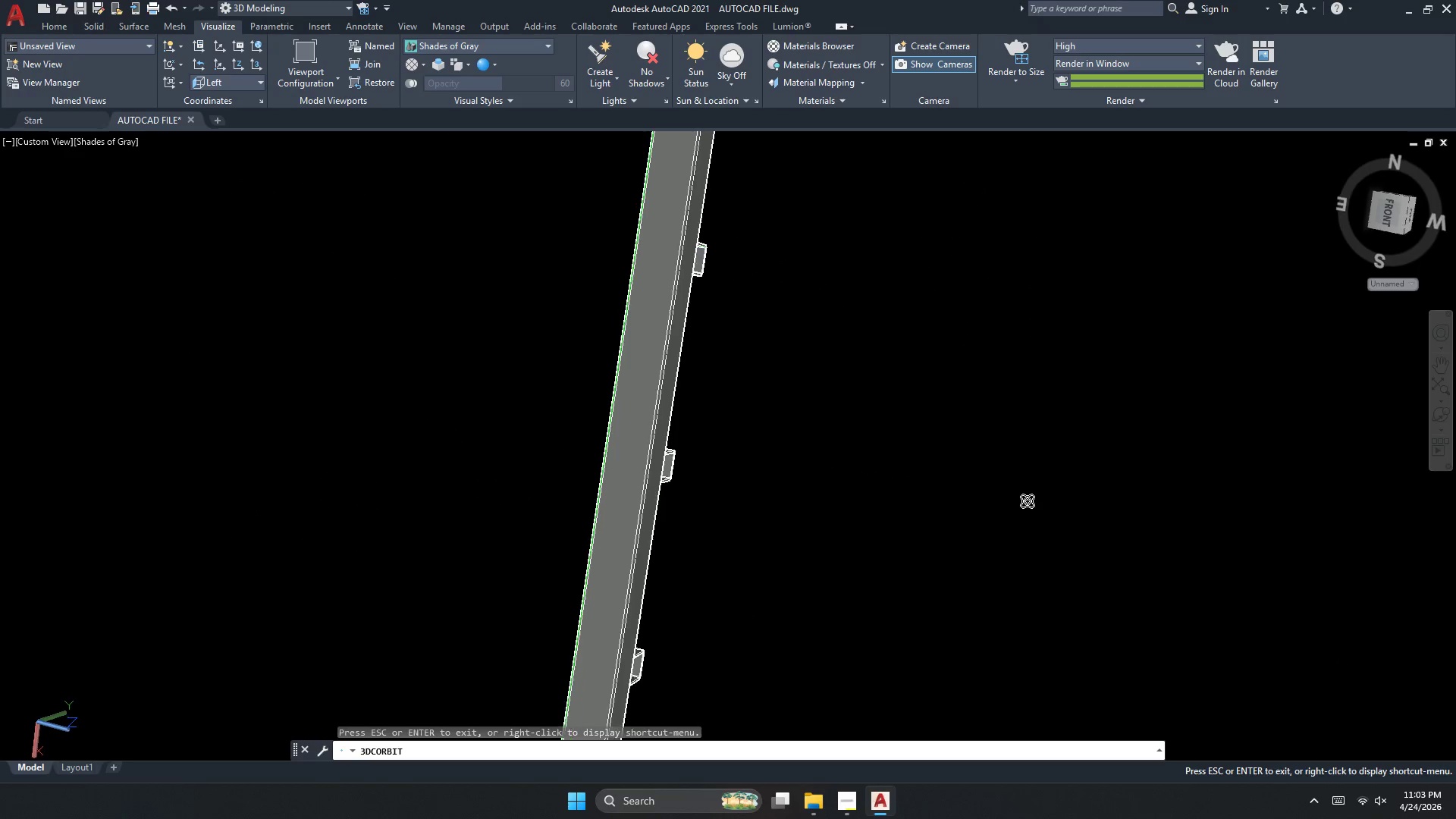 
wait(6.75)
 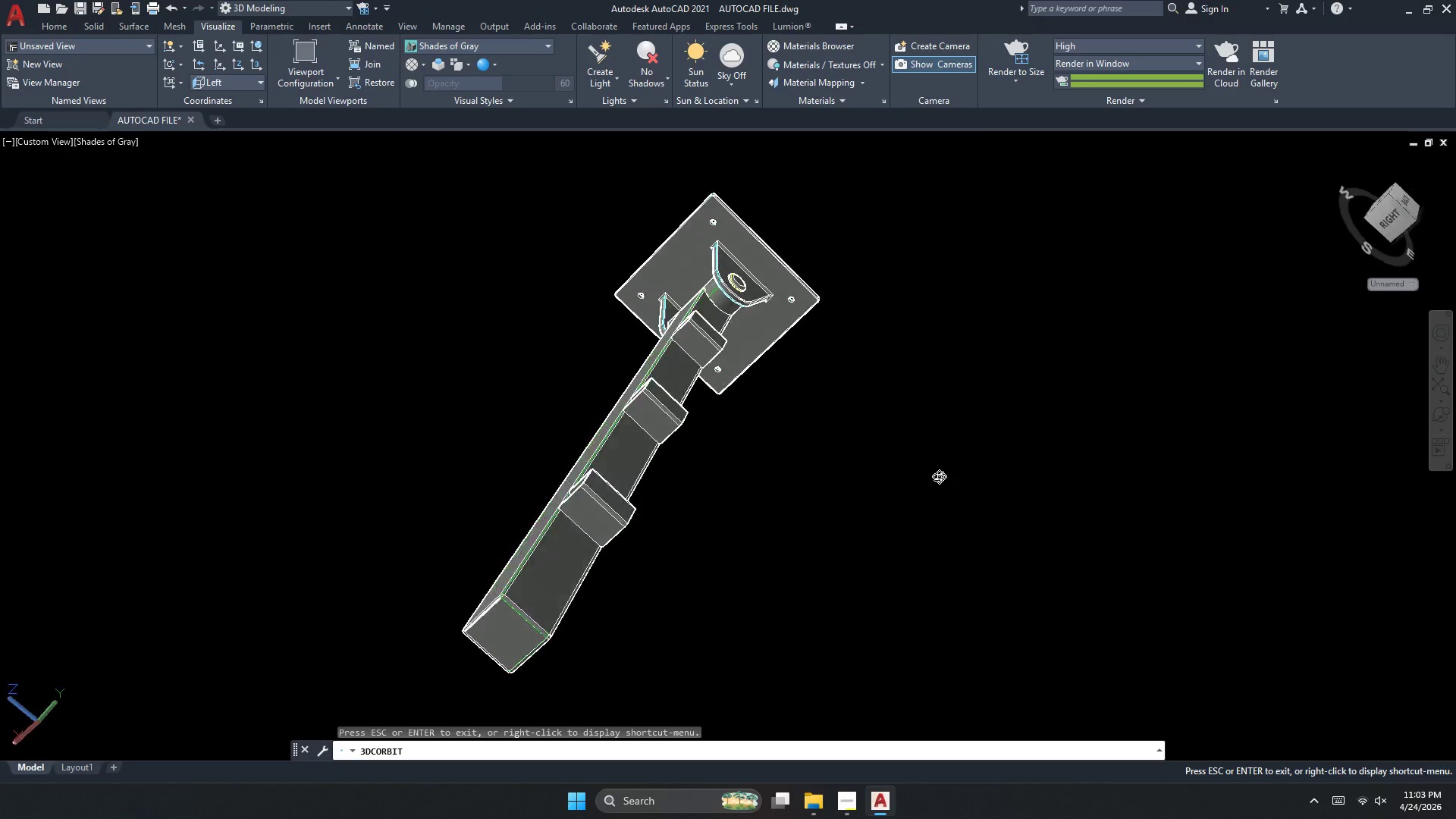 
left_click_drag(start_coordinate=[901, 470], to_coordinate=[910, 535])
 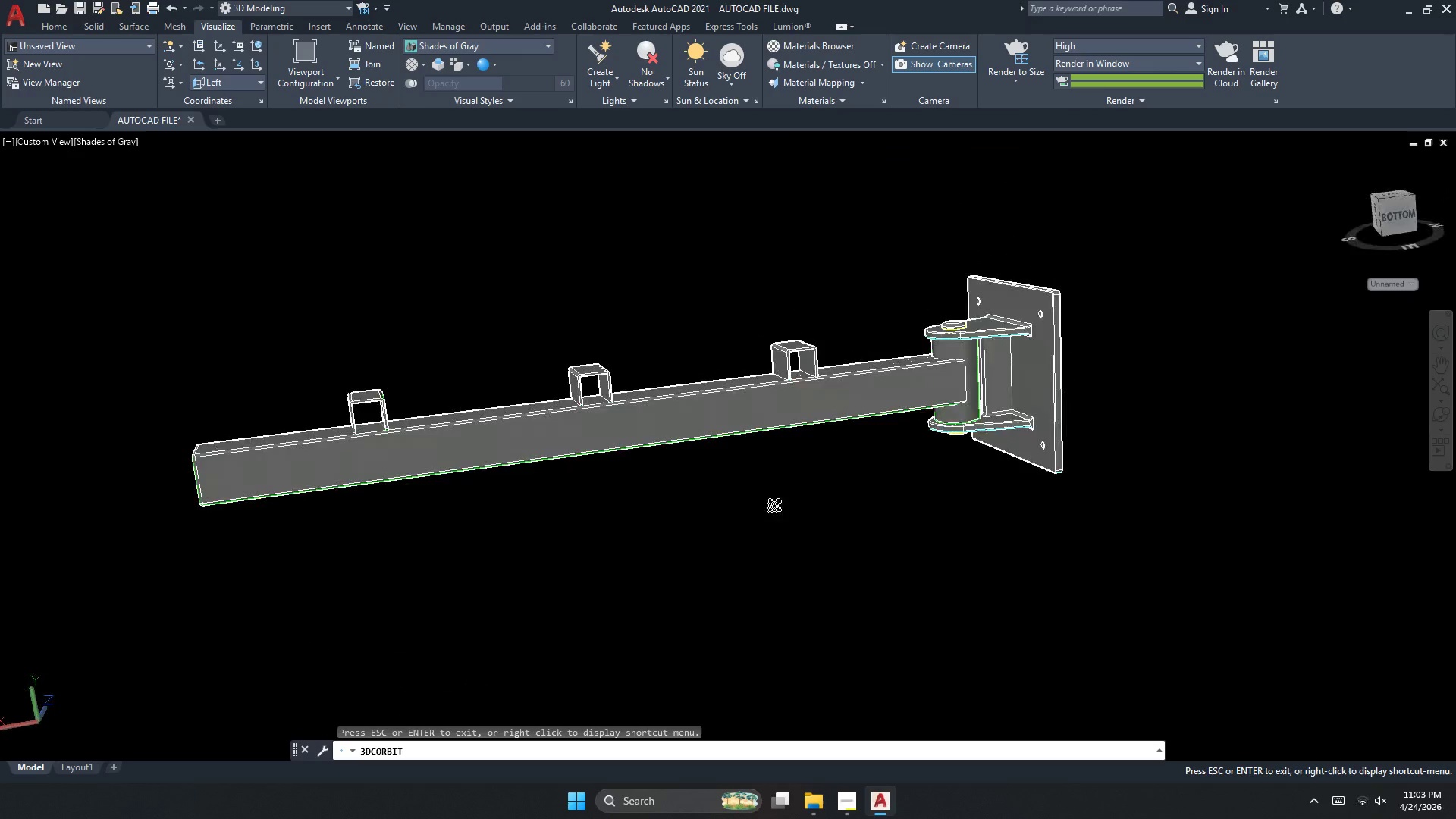 
left_click_drag(start_coordinate=[695, 479], to_coordinate=[691, 522])
 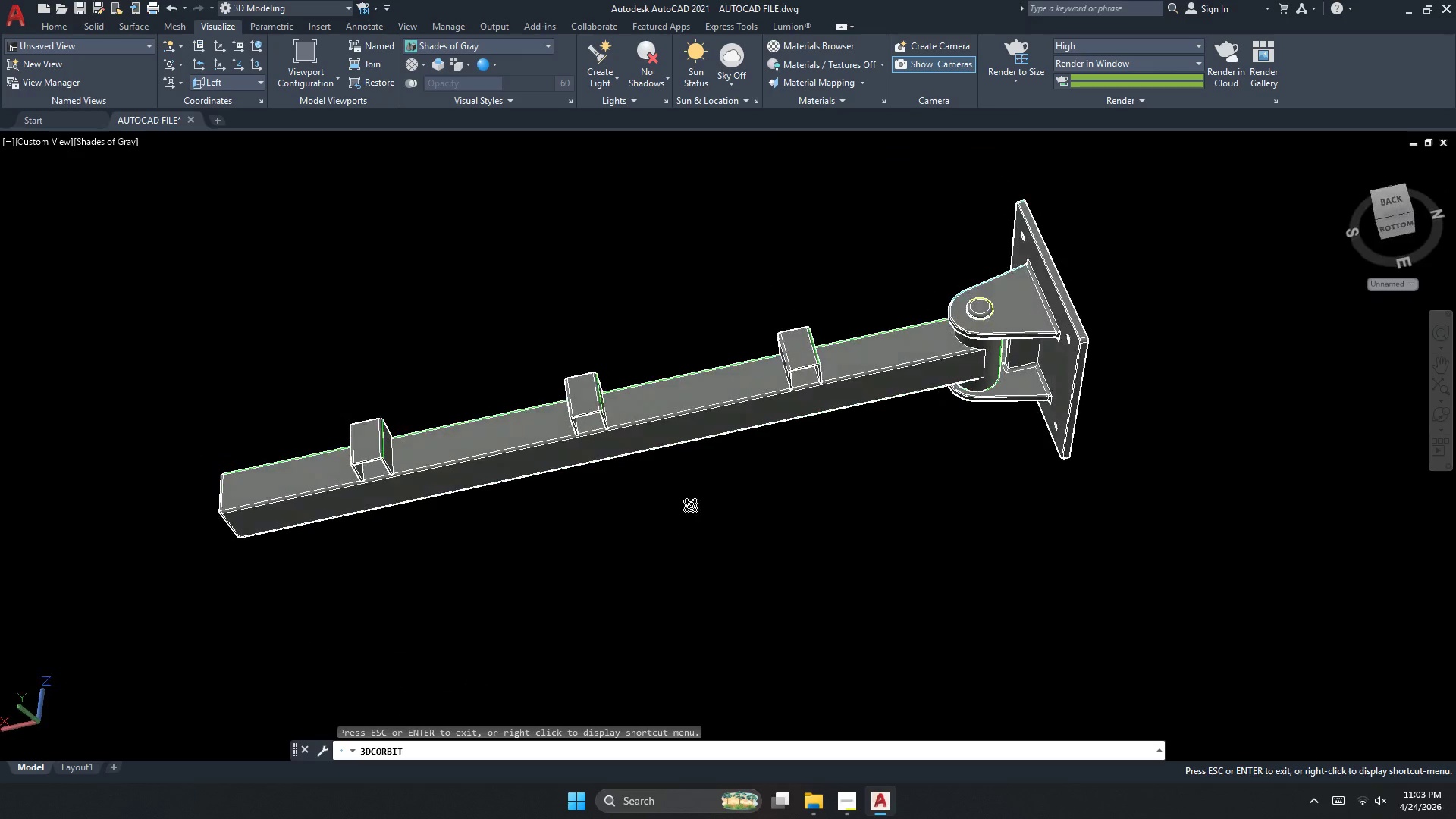 
left_click_drag(start_coordinate=[739, 431], to_coordinate=[764, 497])
 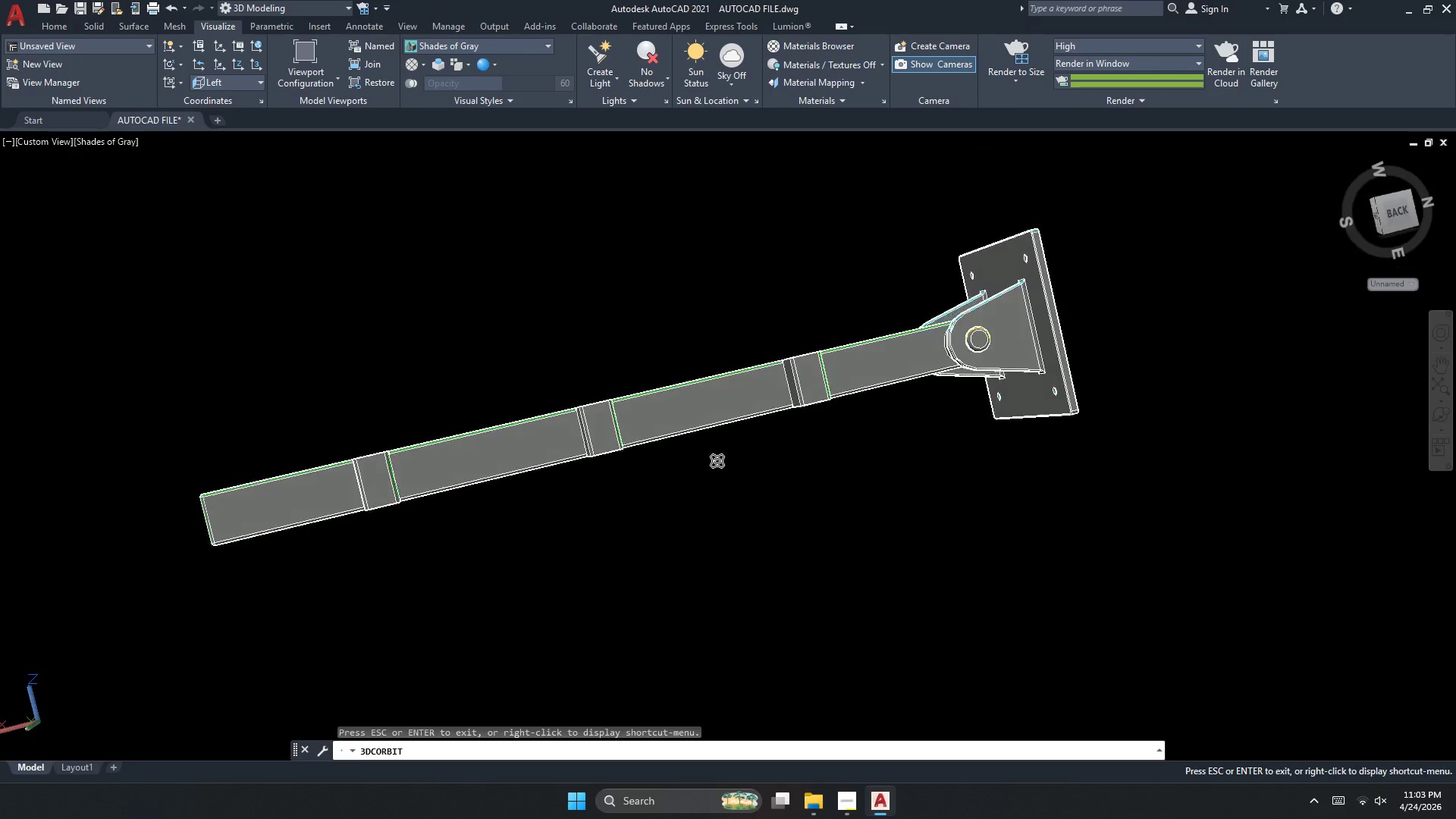 
left_click_drag(start_coordinate=[717, 455], to_coordinate=[752, 541])
 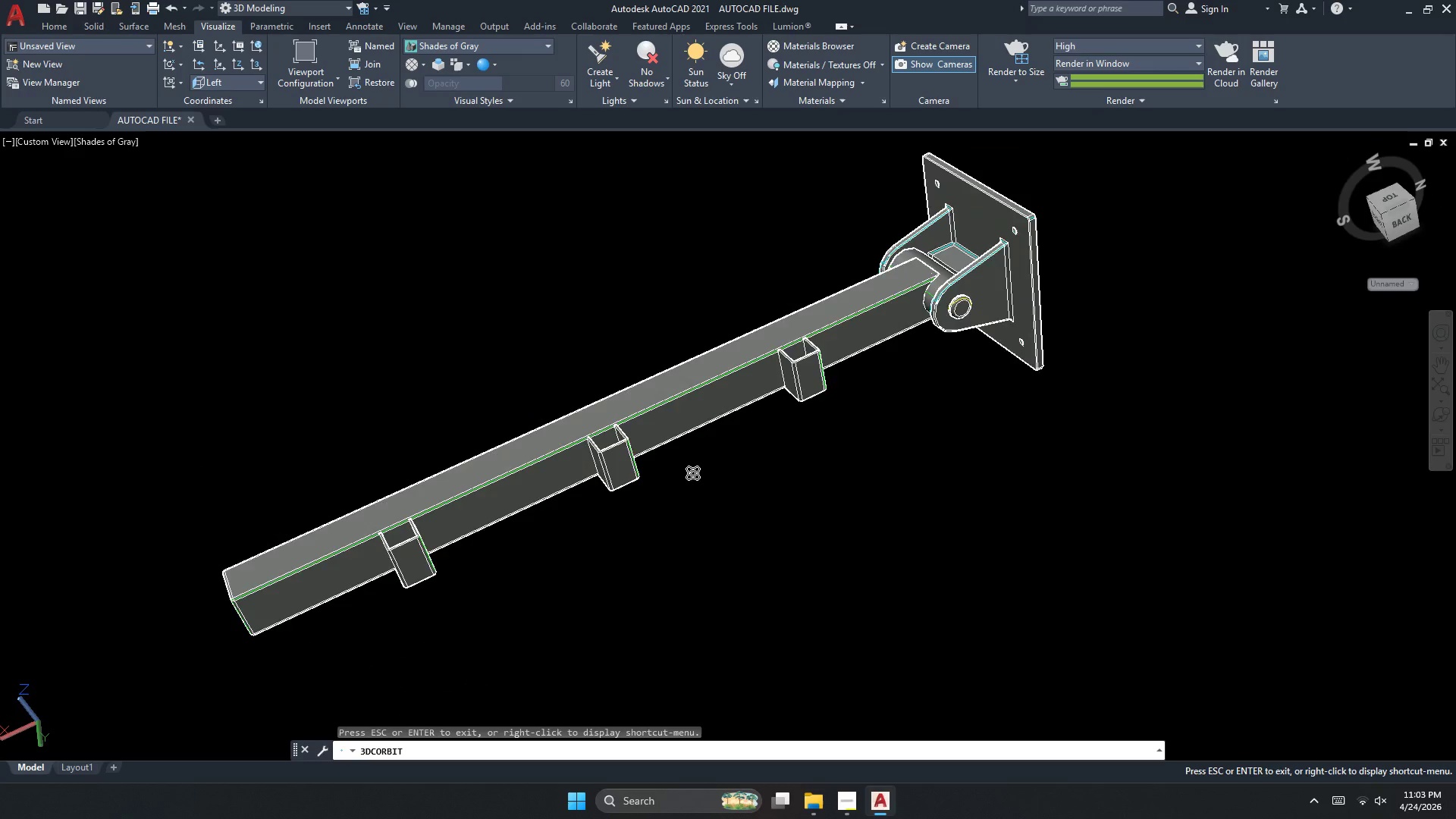 
left_click_drag(start_coordinate=[679, 451], to_coordinate=[718, 501])
 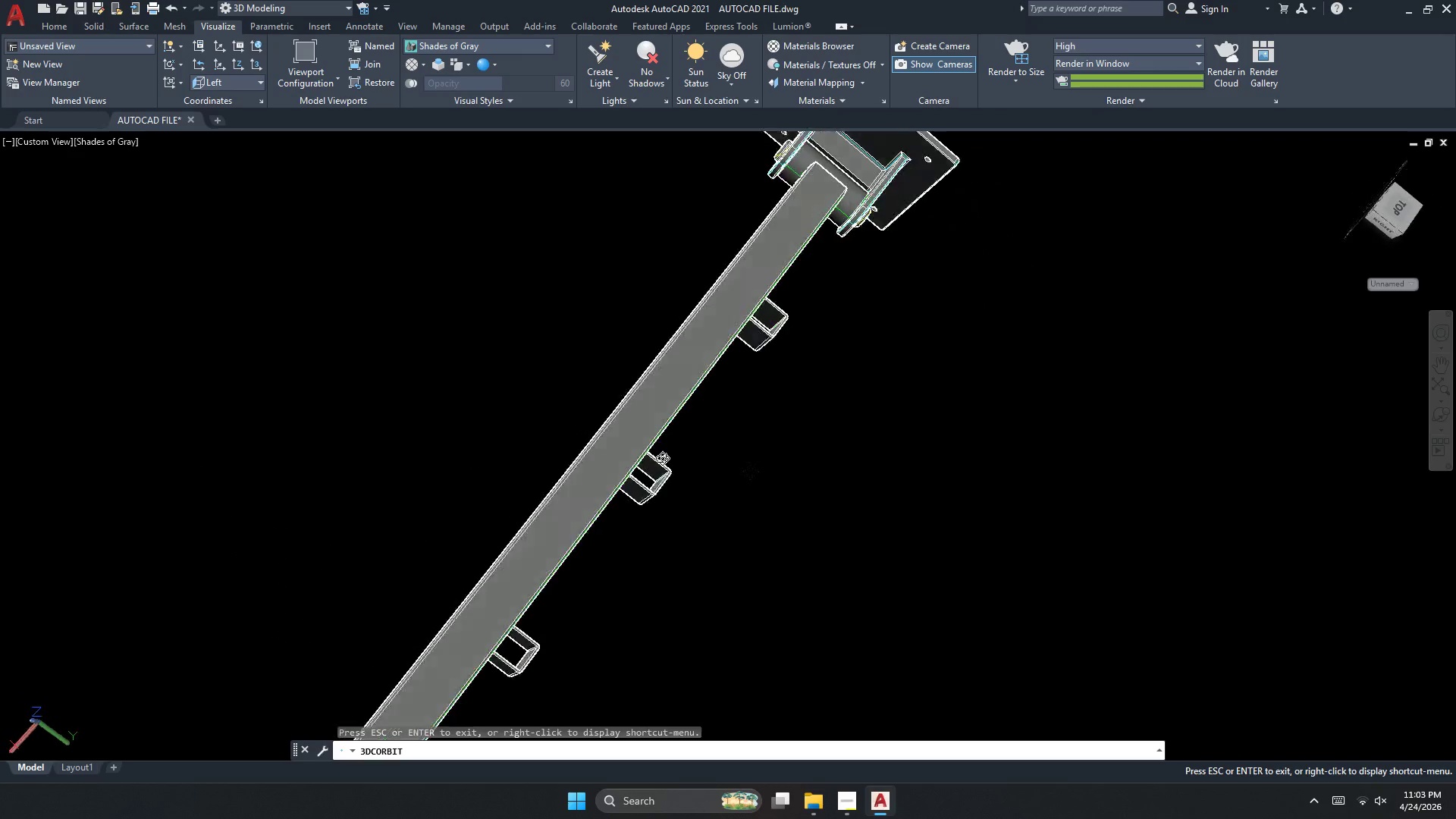 
left_click_drag(start_coordinate=[572, 457], to_coordinate=[668, 425])
 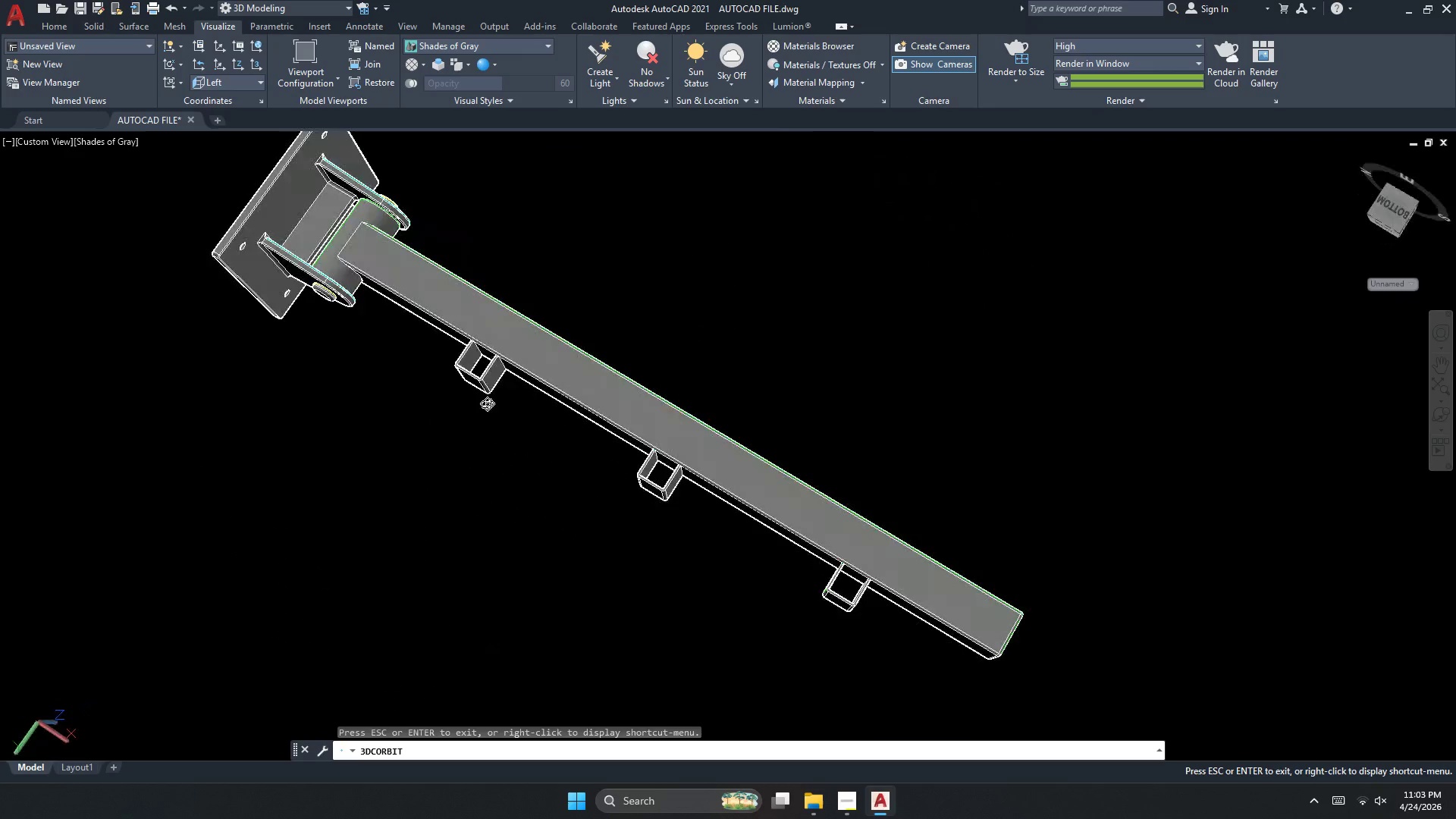 
left_click_drag(start_coordinate=[398, 406], to_coordinate=[1394, 414])
 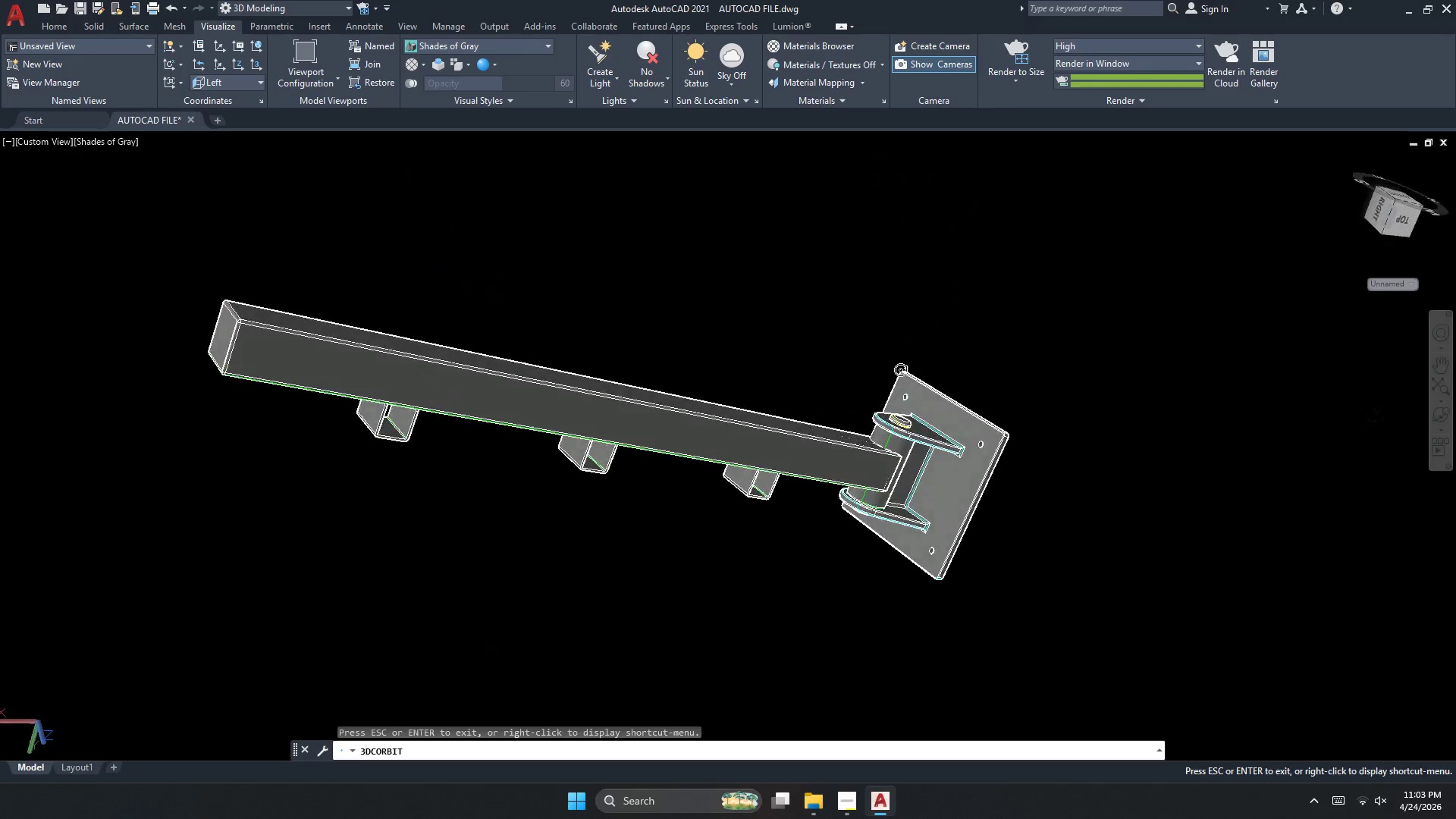 
left_click_drag(start_coordinate=[905, 349], to_coordinate=[959, 213])
 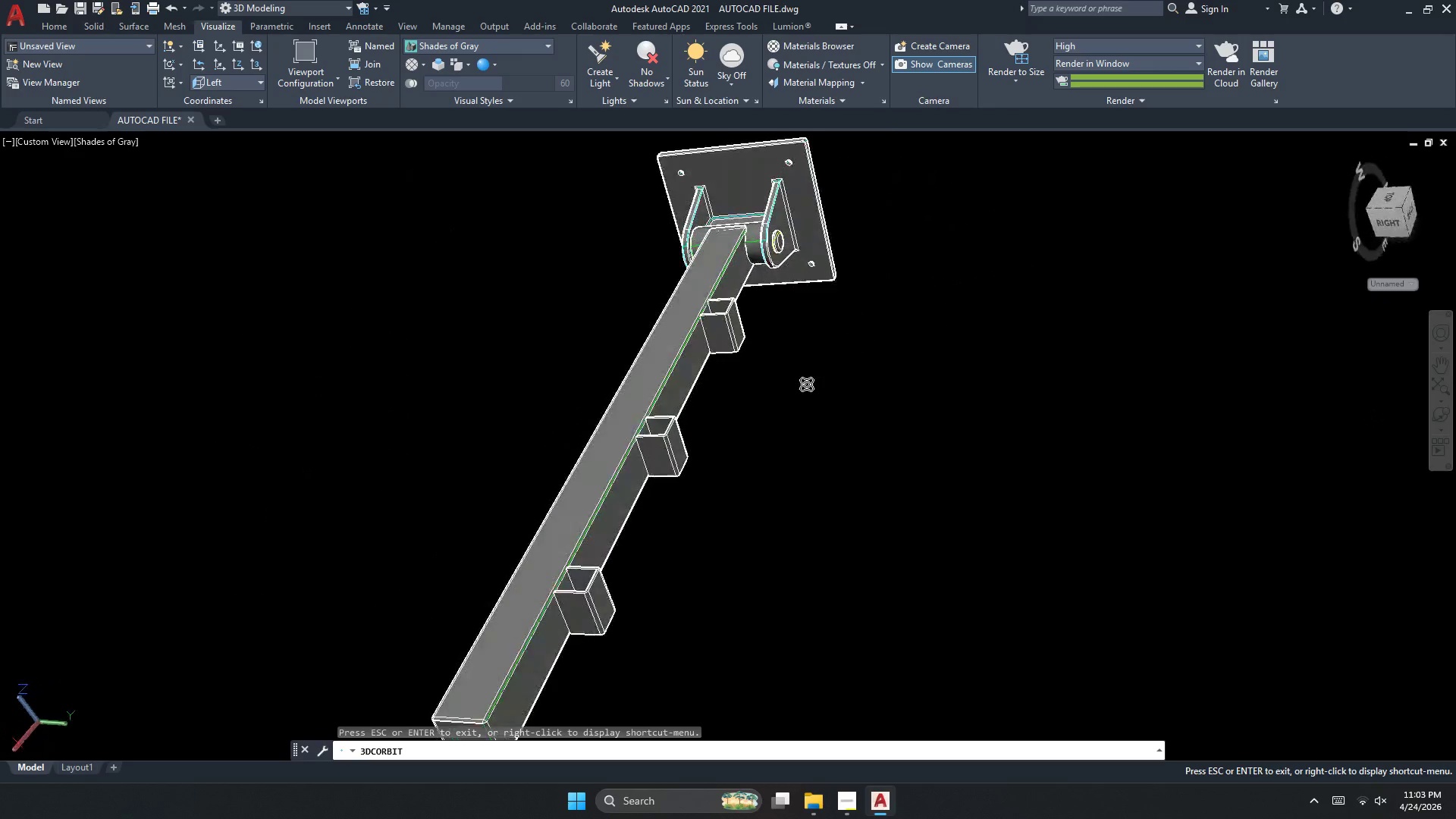 
left_click_drag(start_coordinate=[782, 322], to_coordinate=[779, 471])
 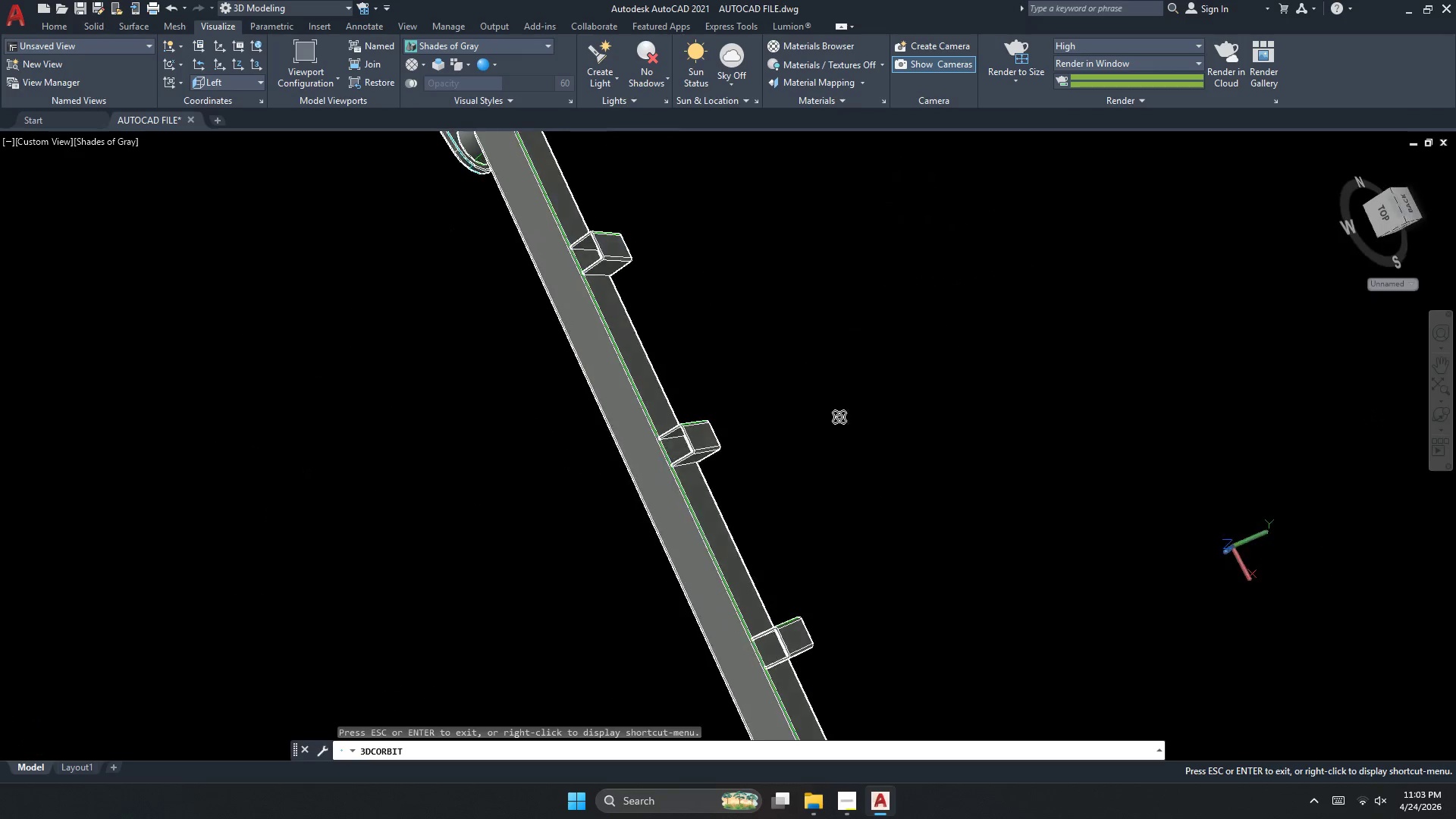 
left_click_drag(start_coordinate=[839, 416], to_coordinate=[865, 372])
 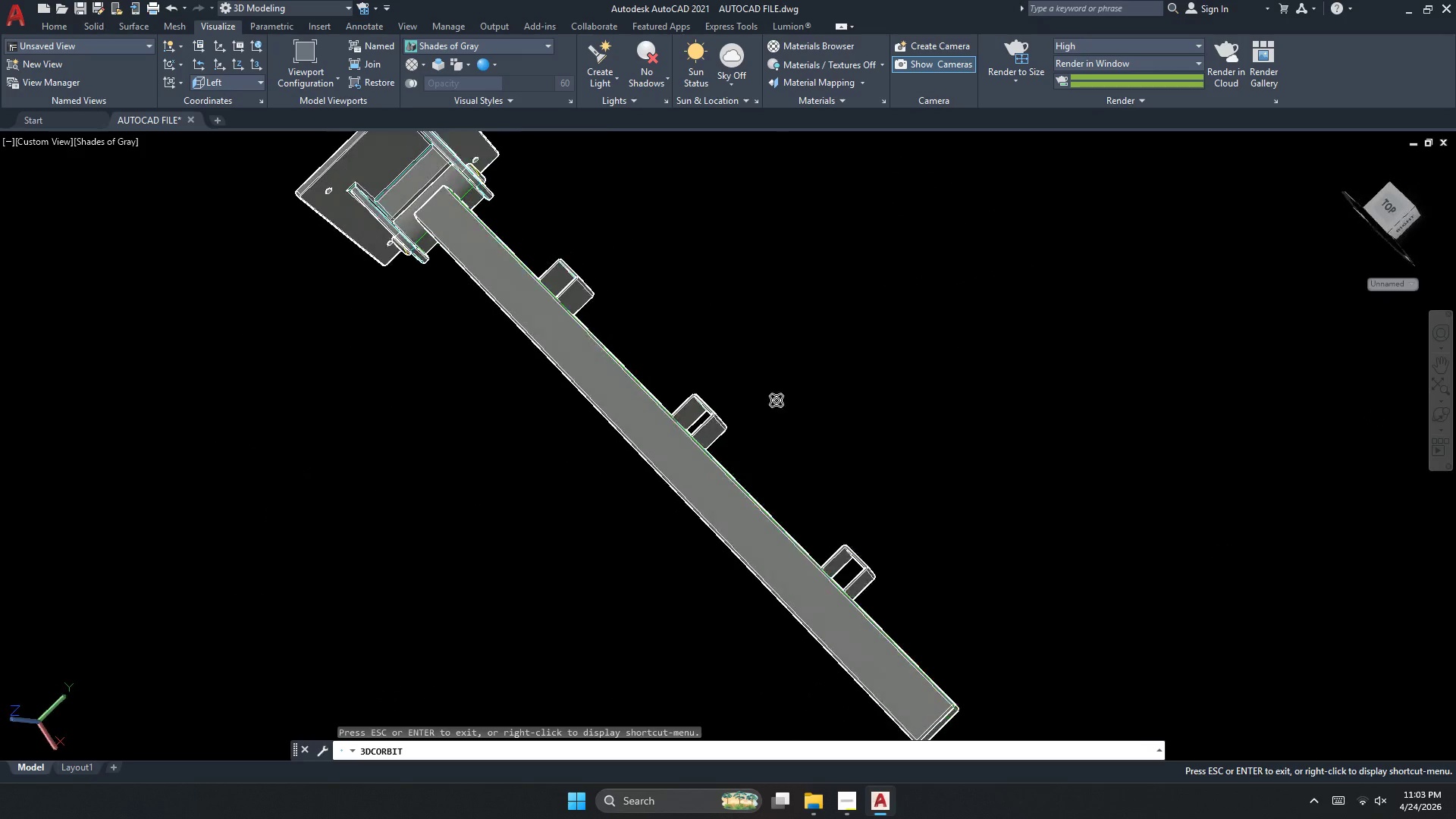 
left_click_drag(start_coordinate=[769, 416], to_coordinate=[739, 331])
 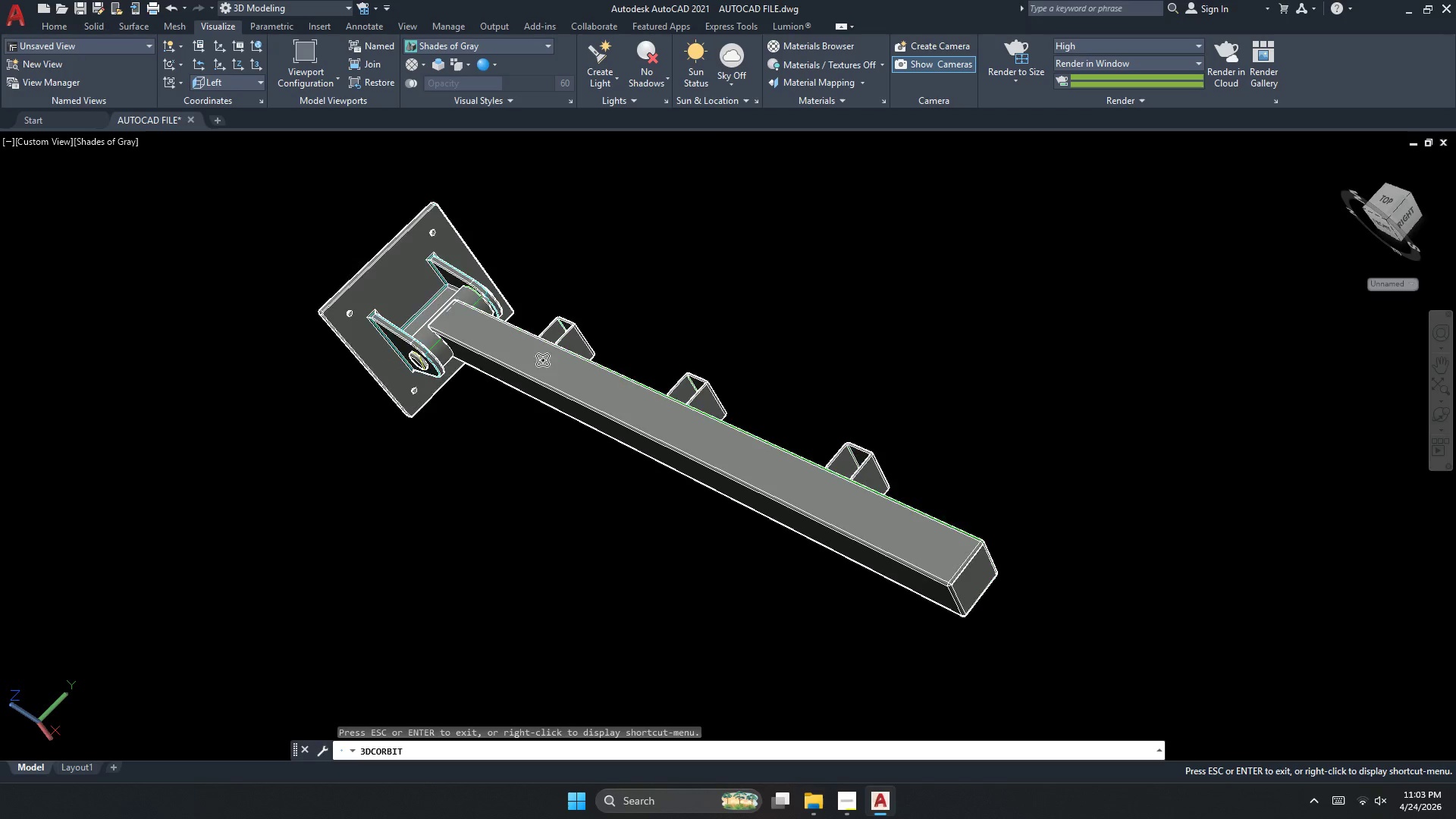 
left_click_drag(start_coordinate=[454, 316], to_coordinate=[444, 335])
 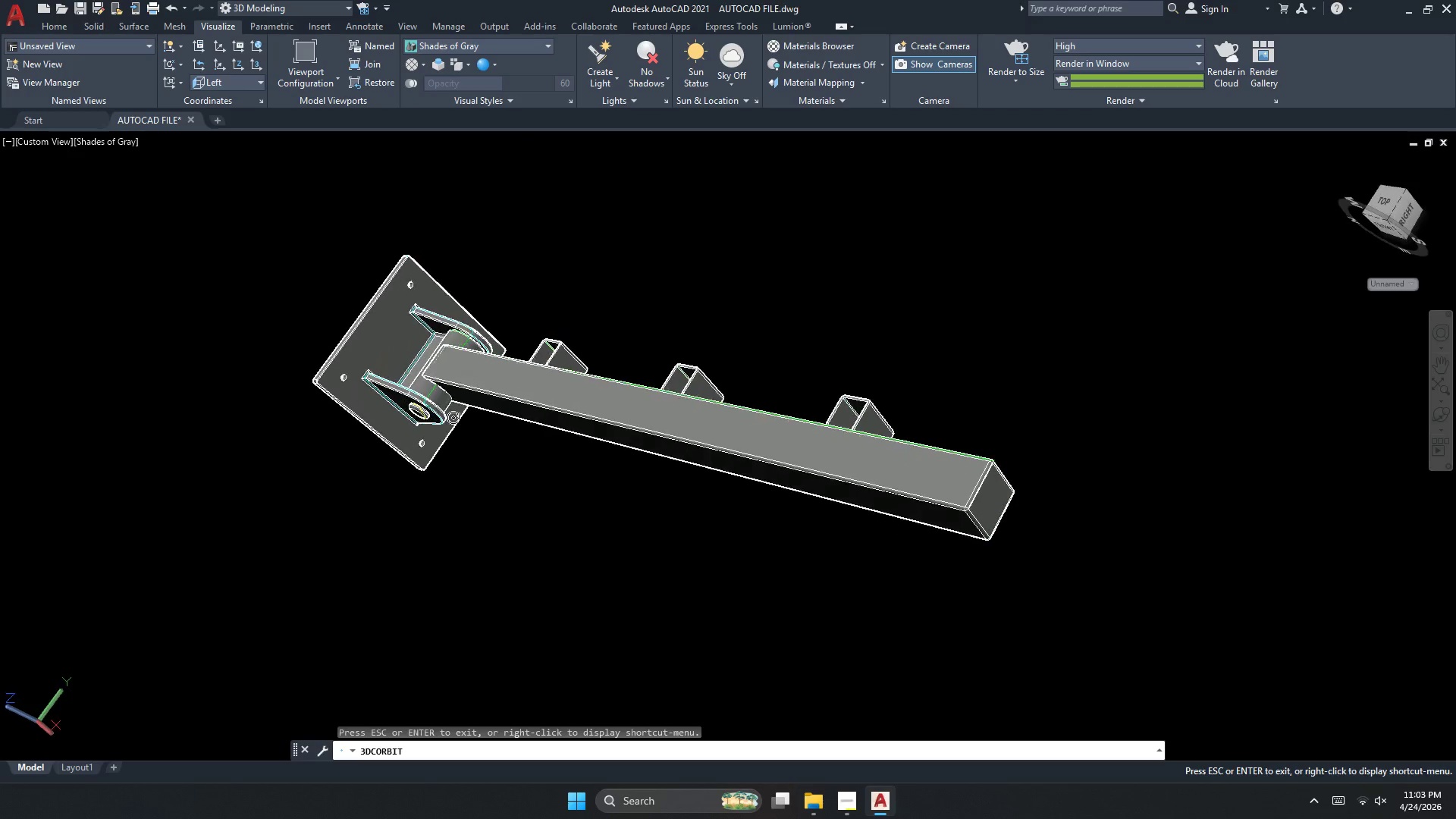 
left_click_drag(start_coordinate=[483, 420], to_coordinate=[533, 352])
 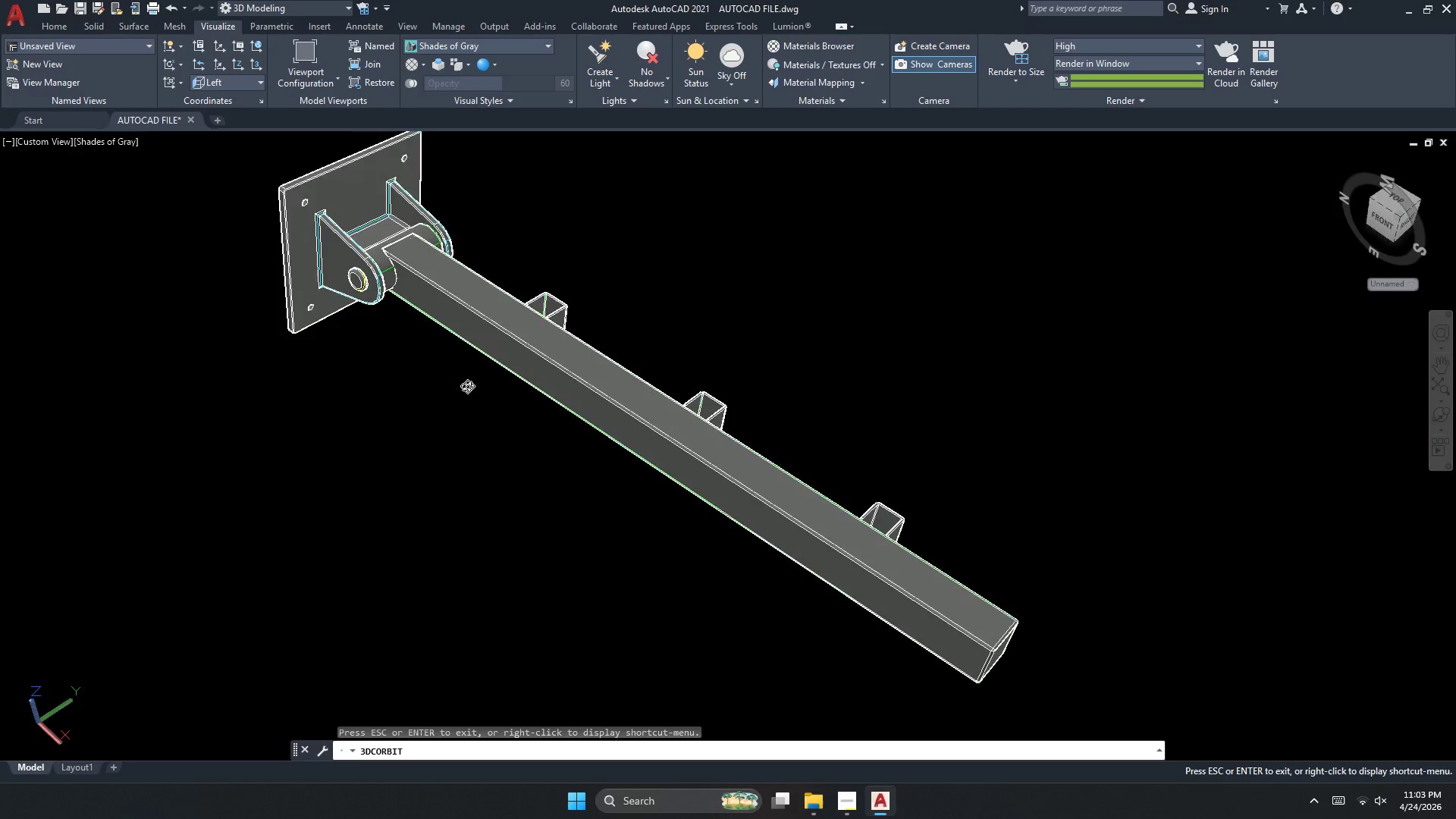 
left_click_drag(start_coordinate=[468, 394], to_coordinate=[506, 340])